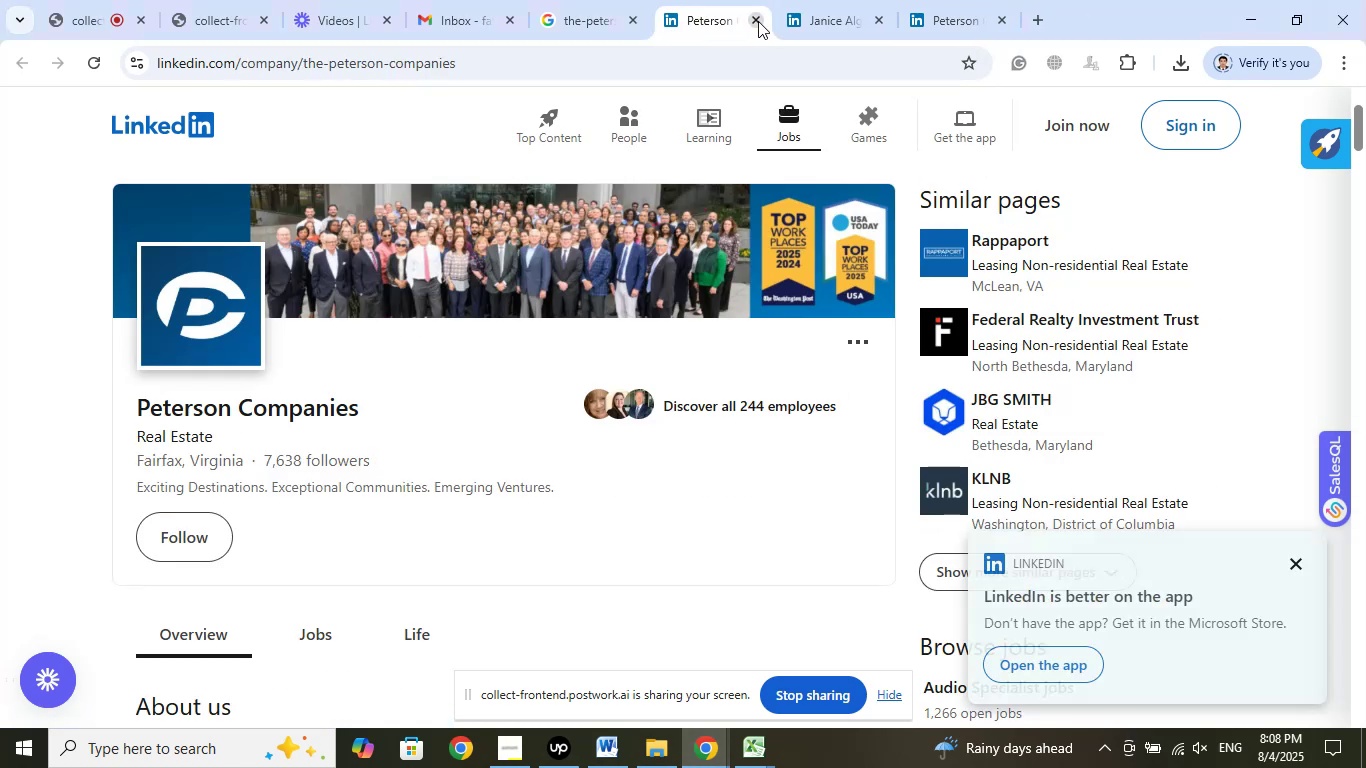 
left_click([758, 21])
 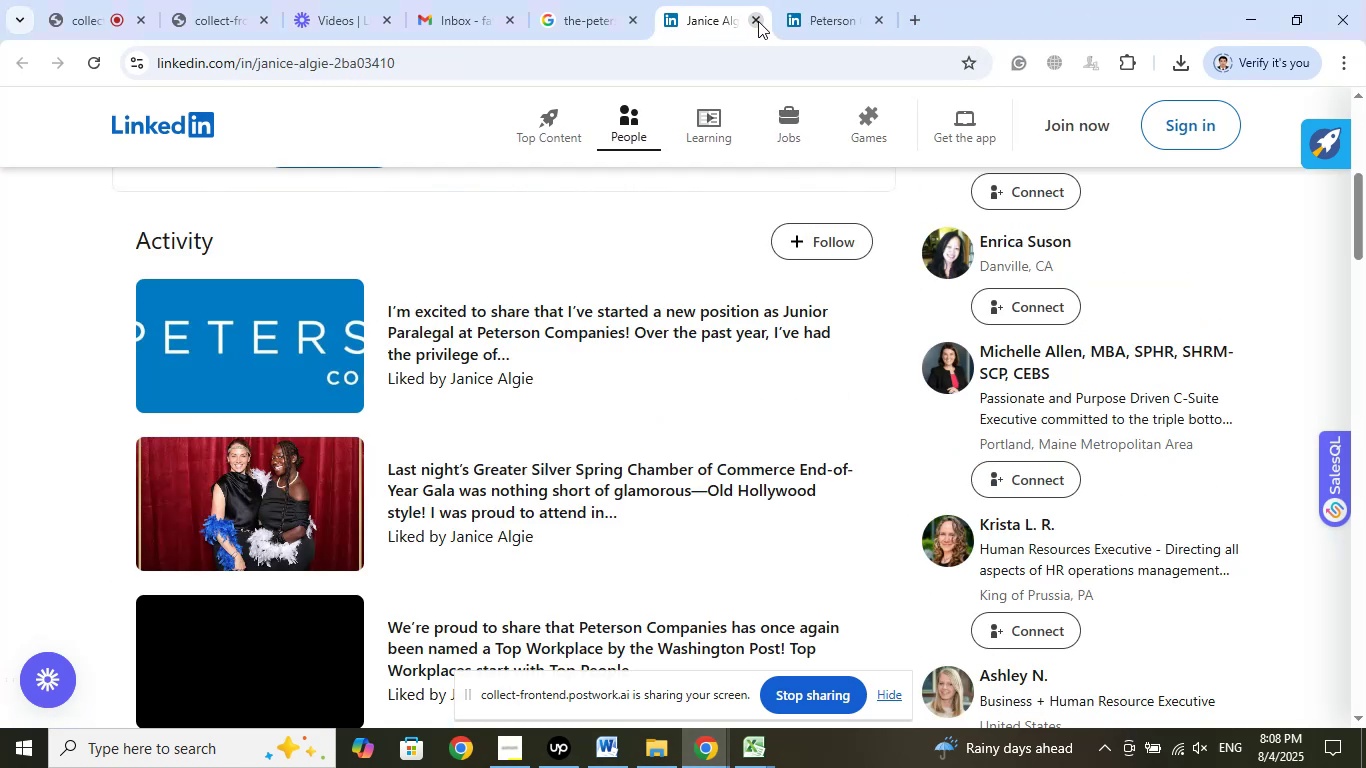 
left_click_drag(start_coordinate=[868, 0], to_coordinate=[863, 0])
 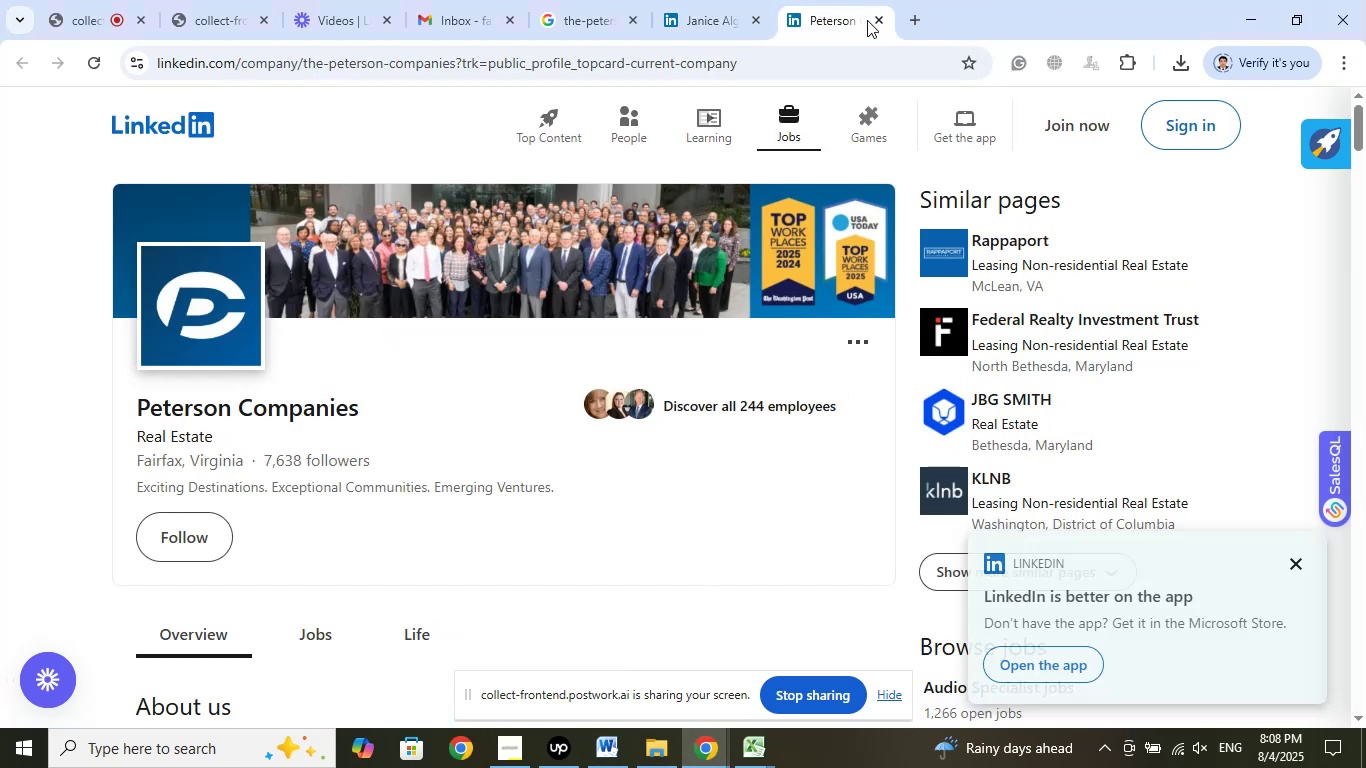 
left_click([870, 20])
 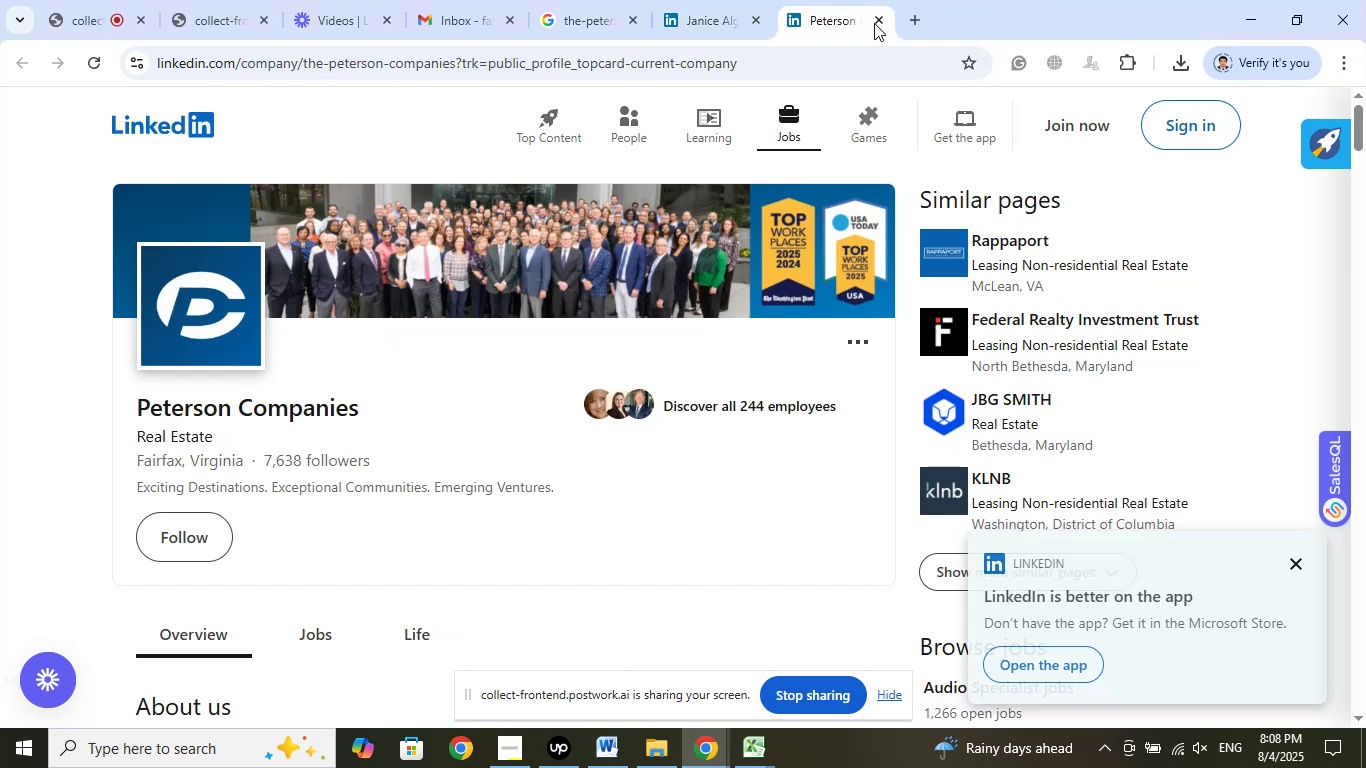 
left_click([875, 24])
 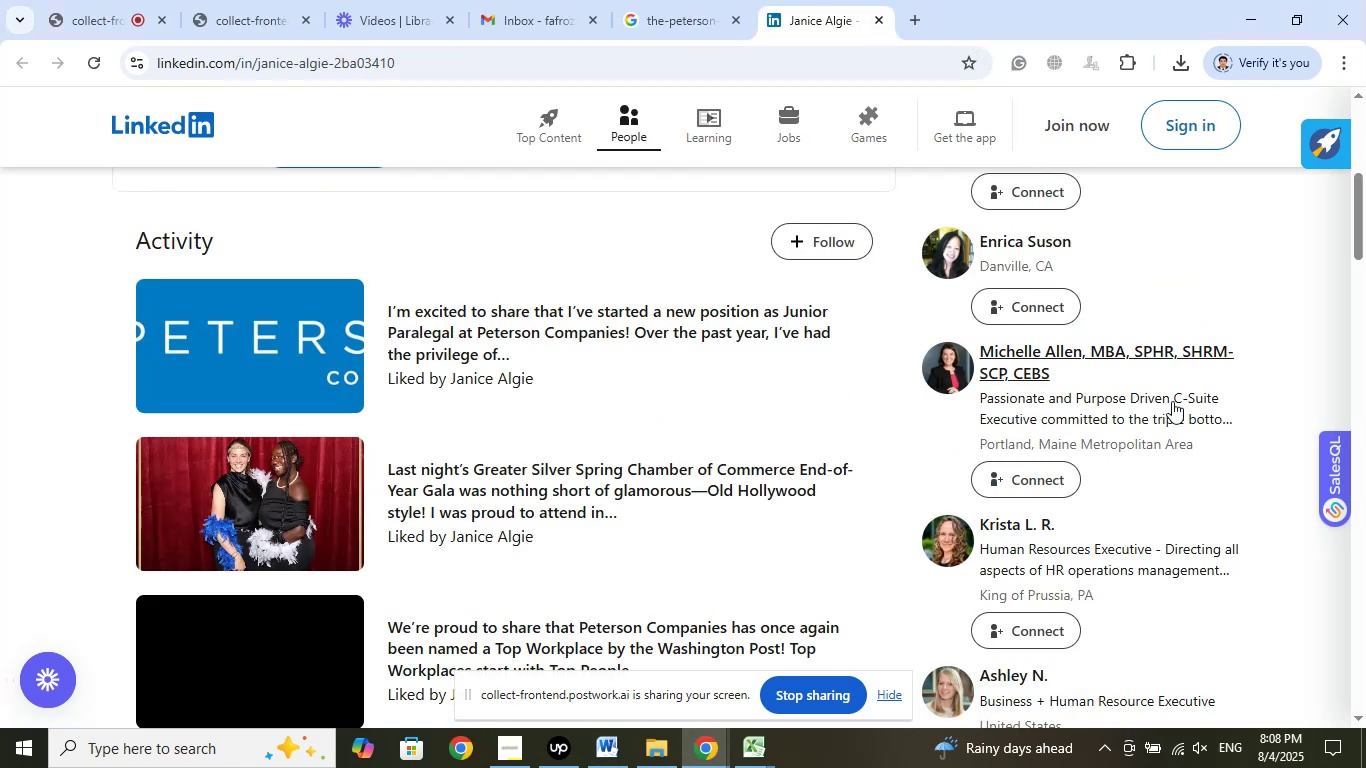 
scroll: coordinate [1239, 406], scroll_direction: up, amount: 11.0
 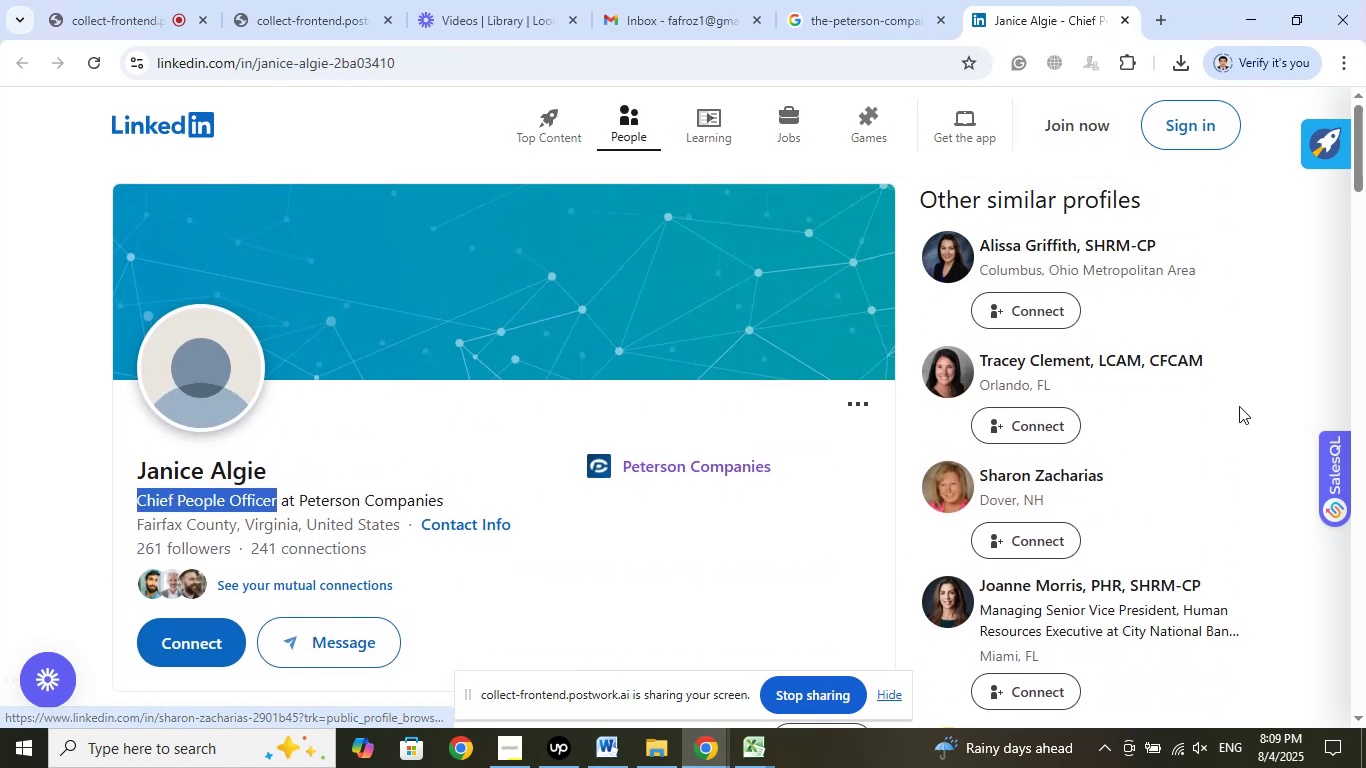 
scroll: coordinate [1211, 414], scroll_direction: down, amount: 4.0
 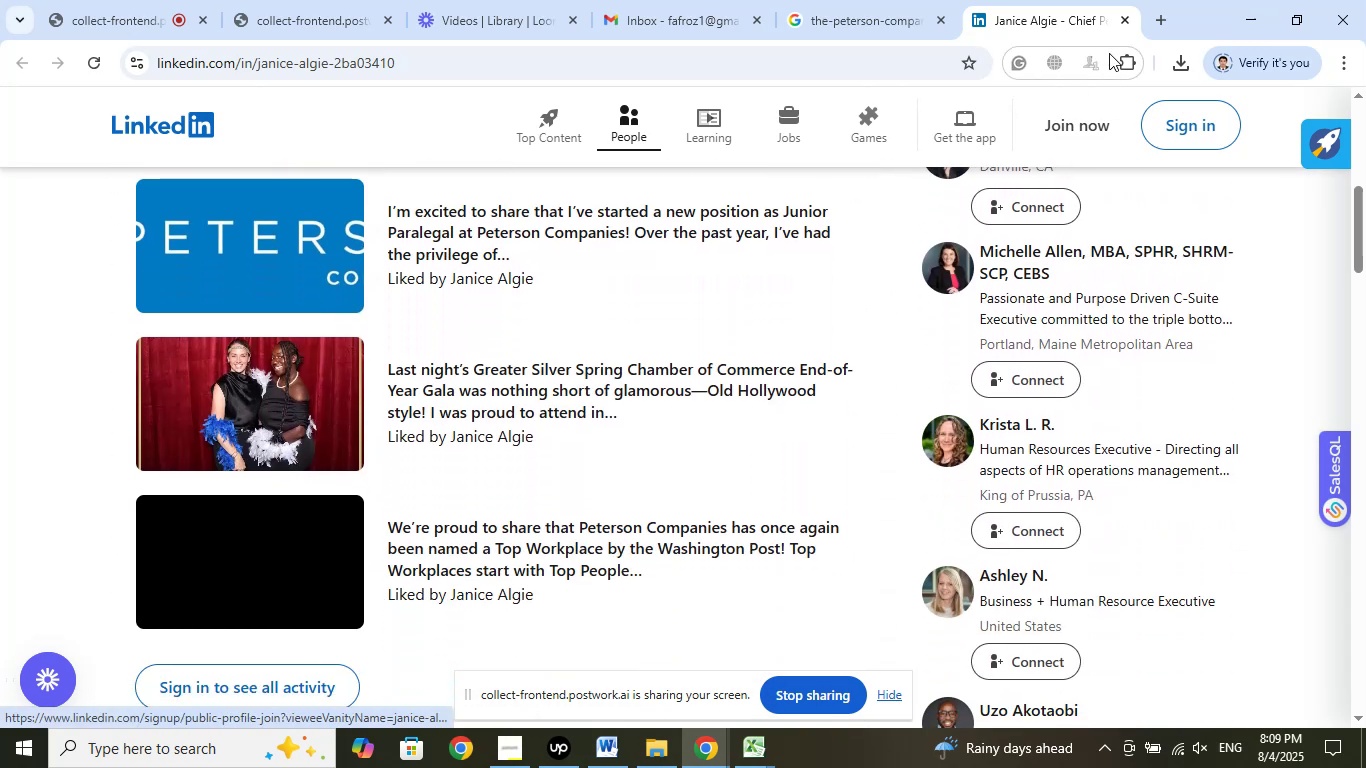 
left_click([1120, 25])
 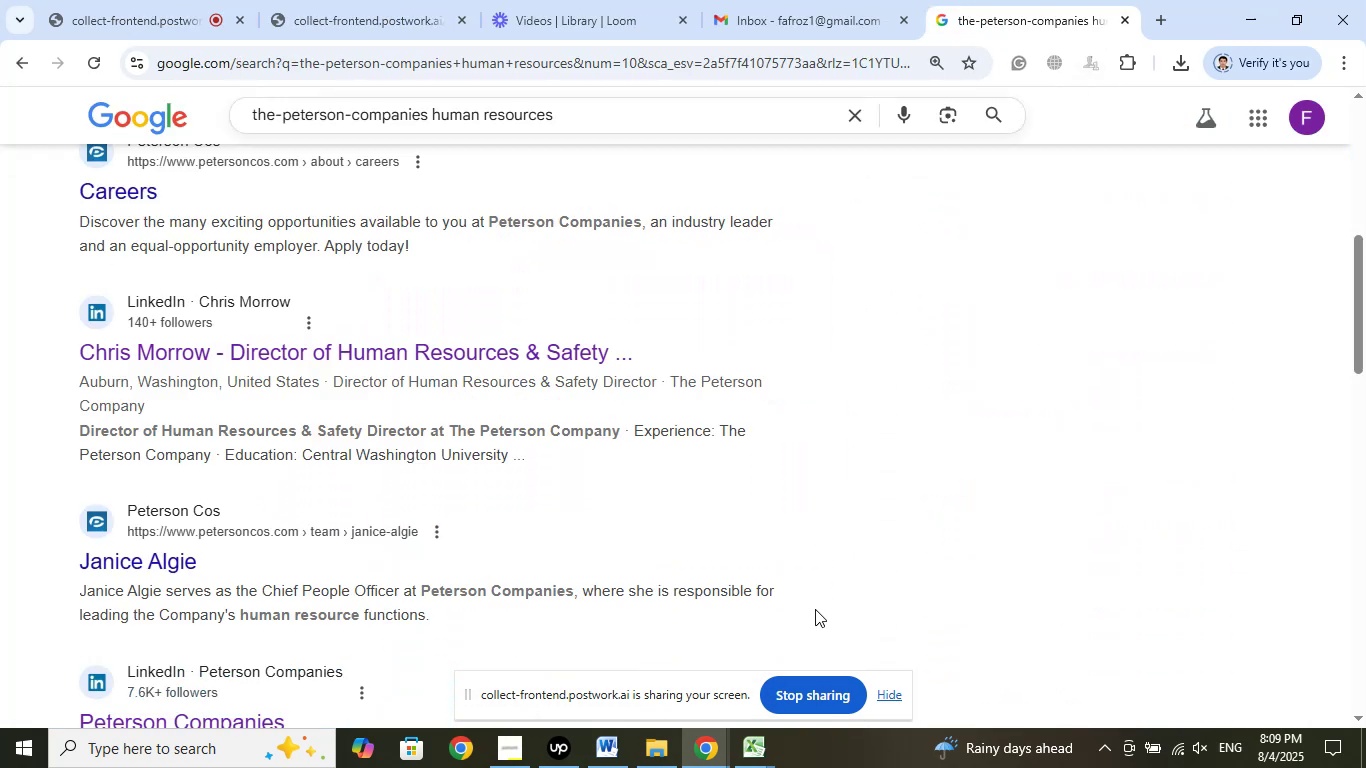 
left_click([750, 745])
 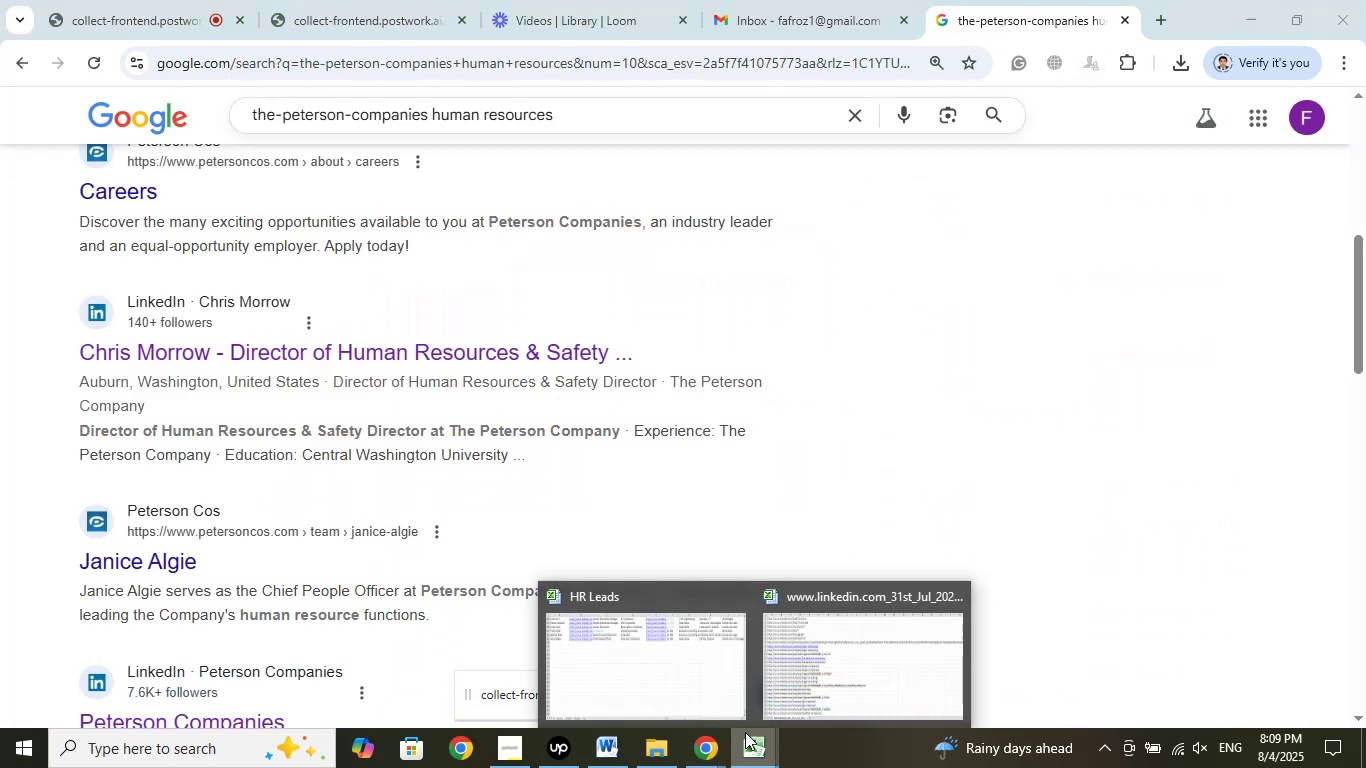 
left_click([681, 670])
 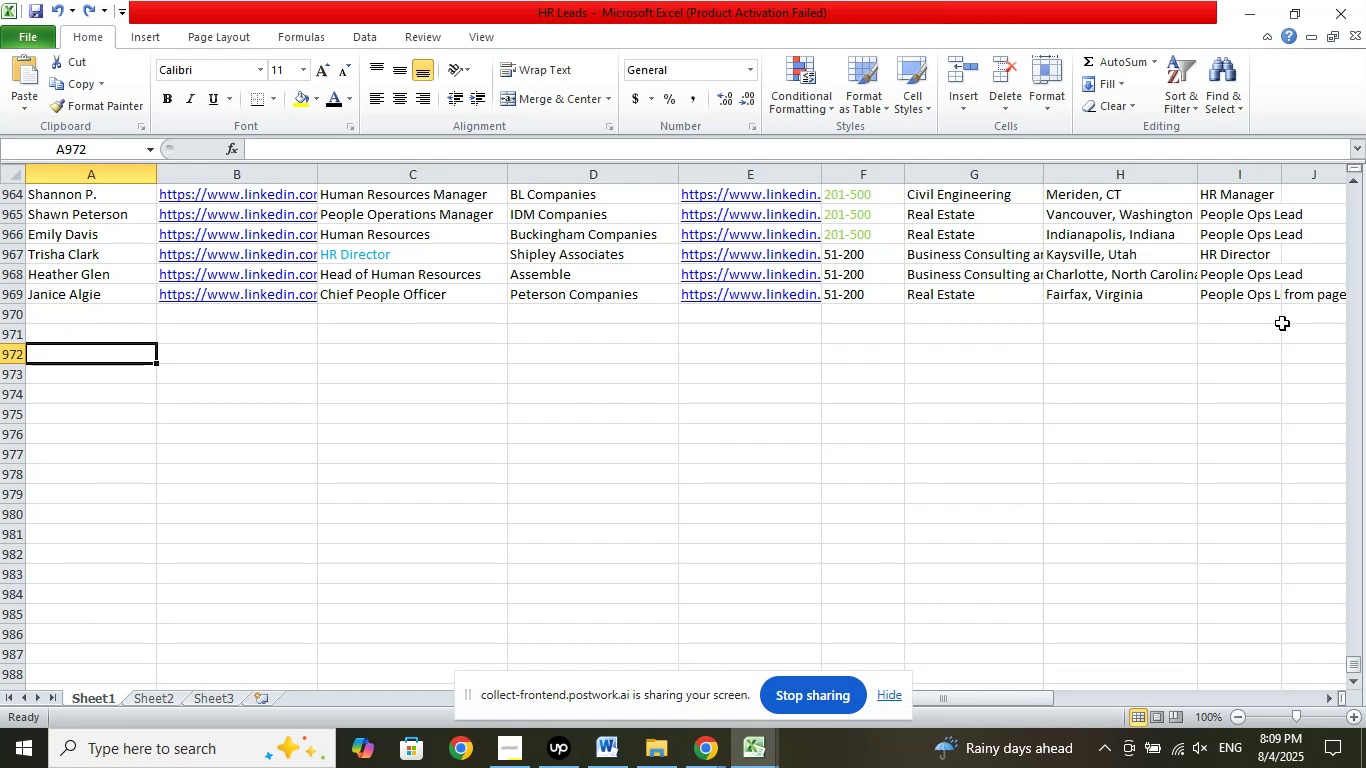 
left_click([1303, 297])
 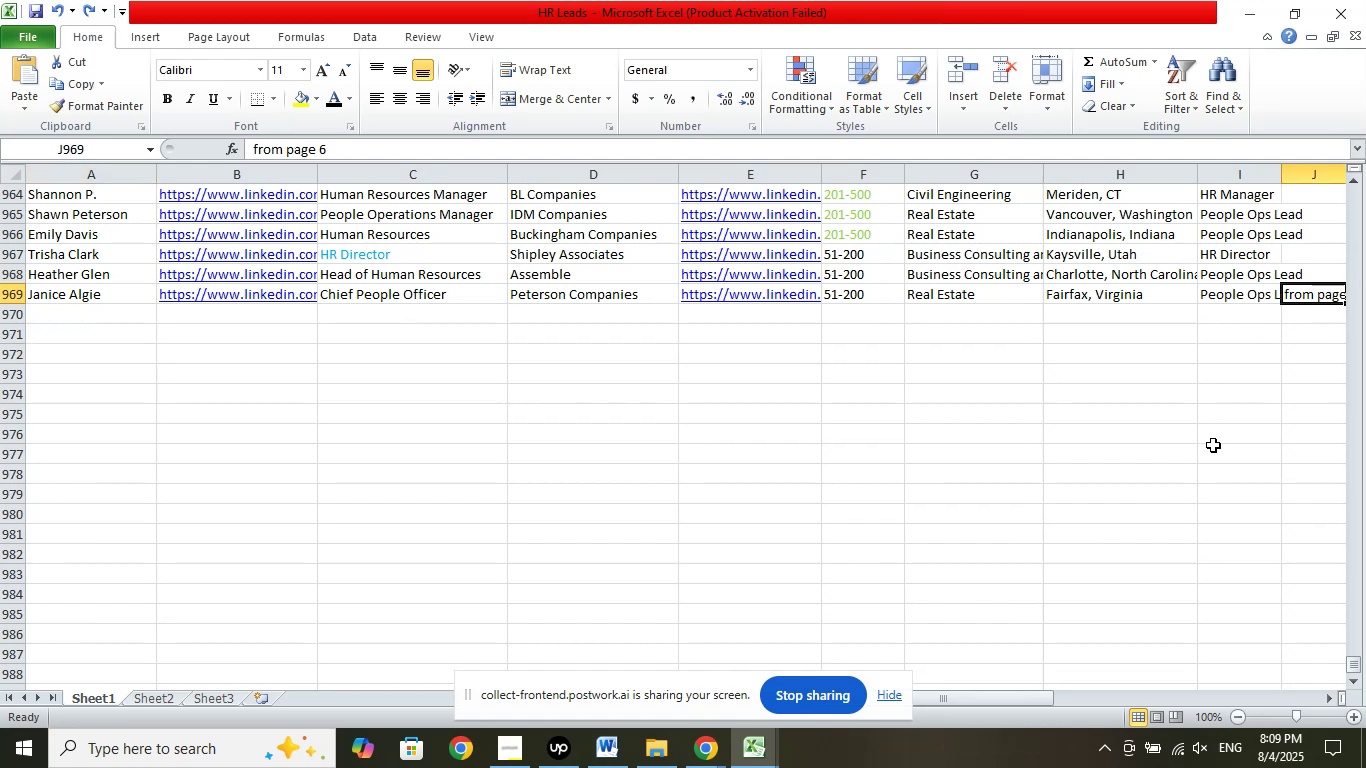 
wait(9.42)
 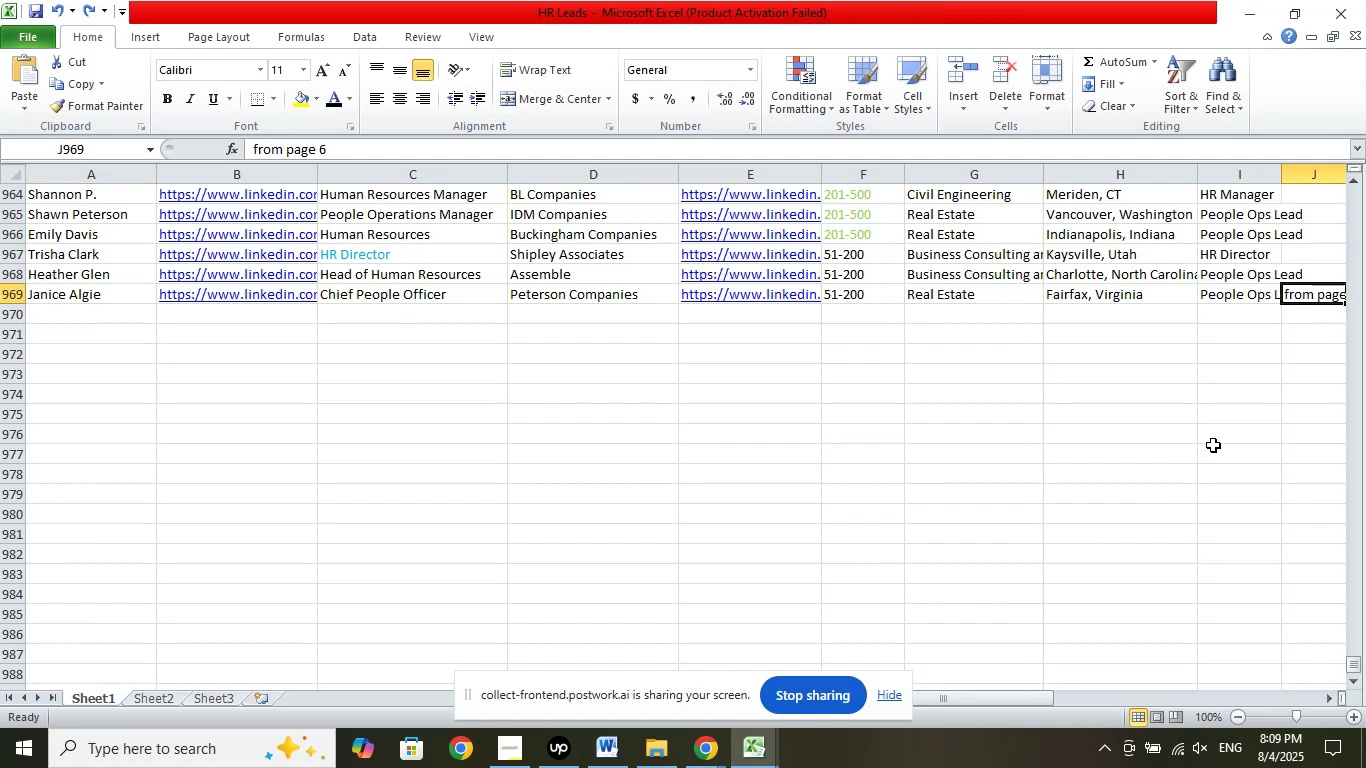 
left_click([132, 313])
 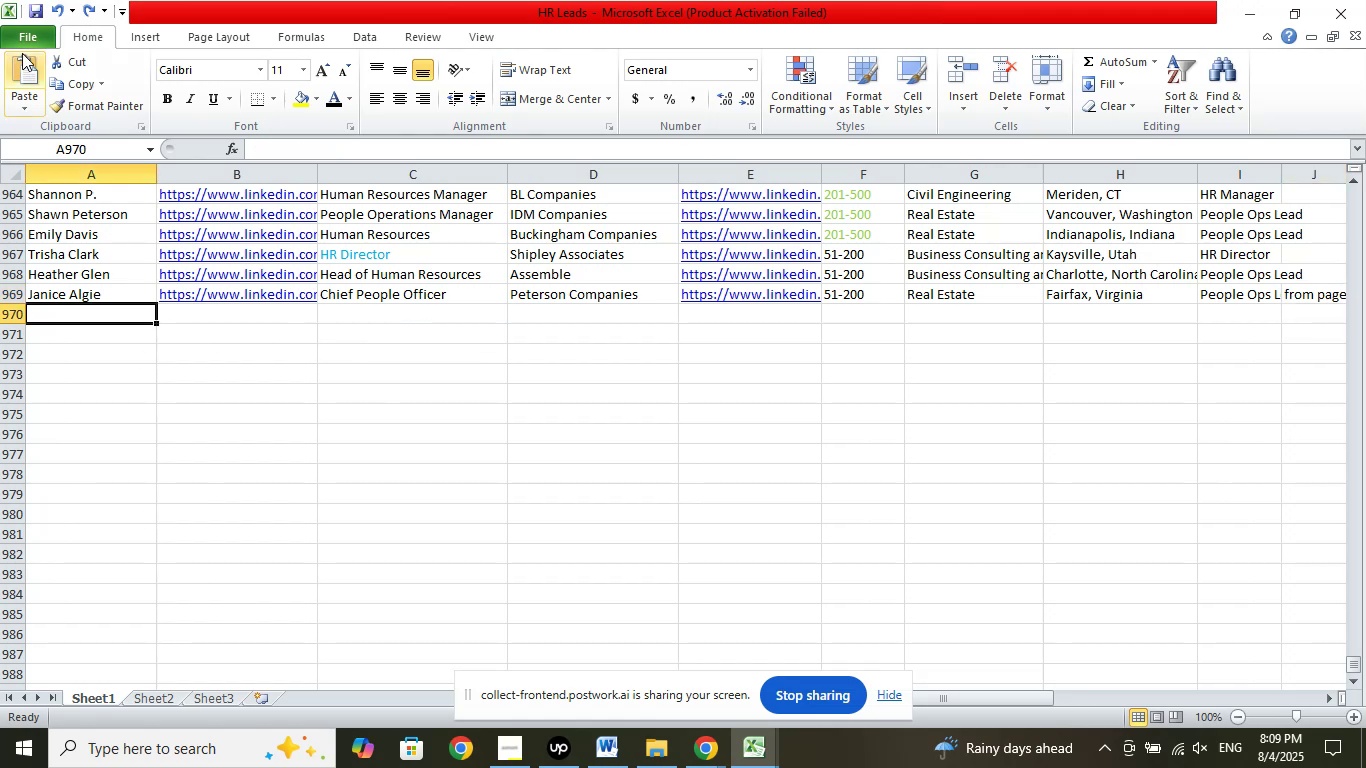 
left_click([33, 11])
 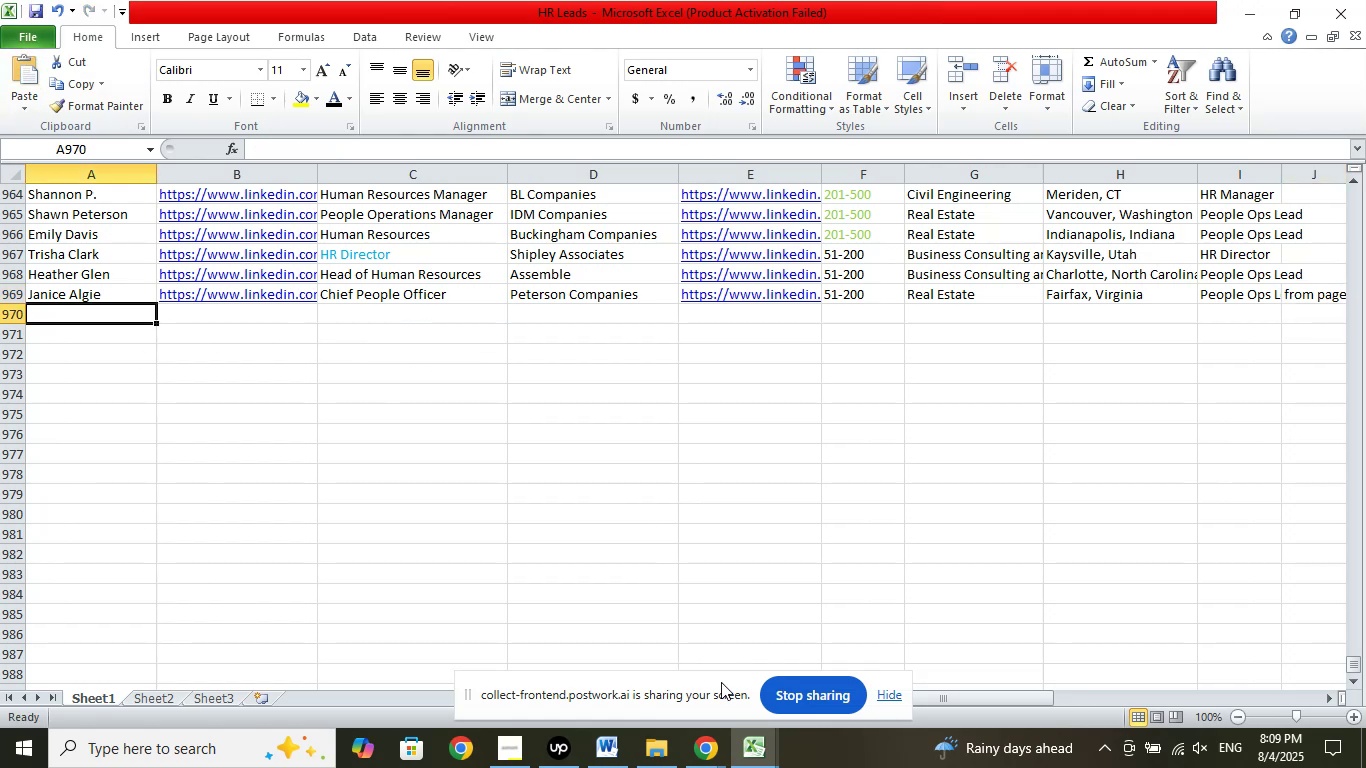 
left_click([740, 744])
 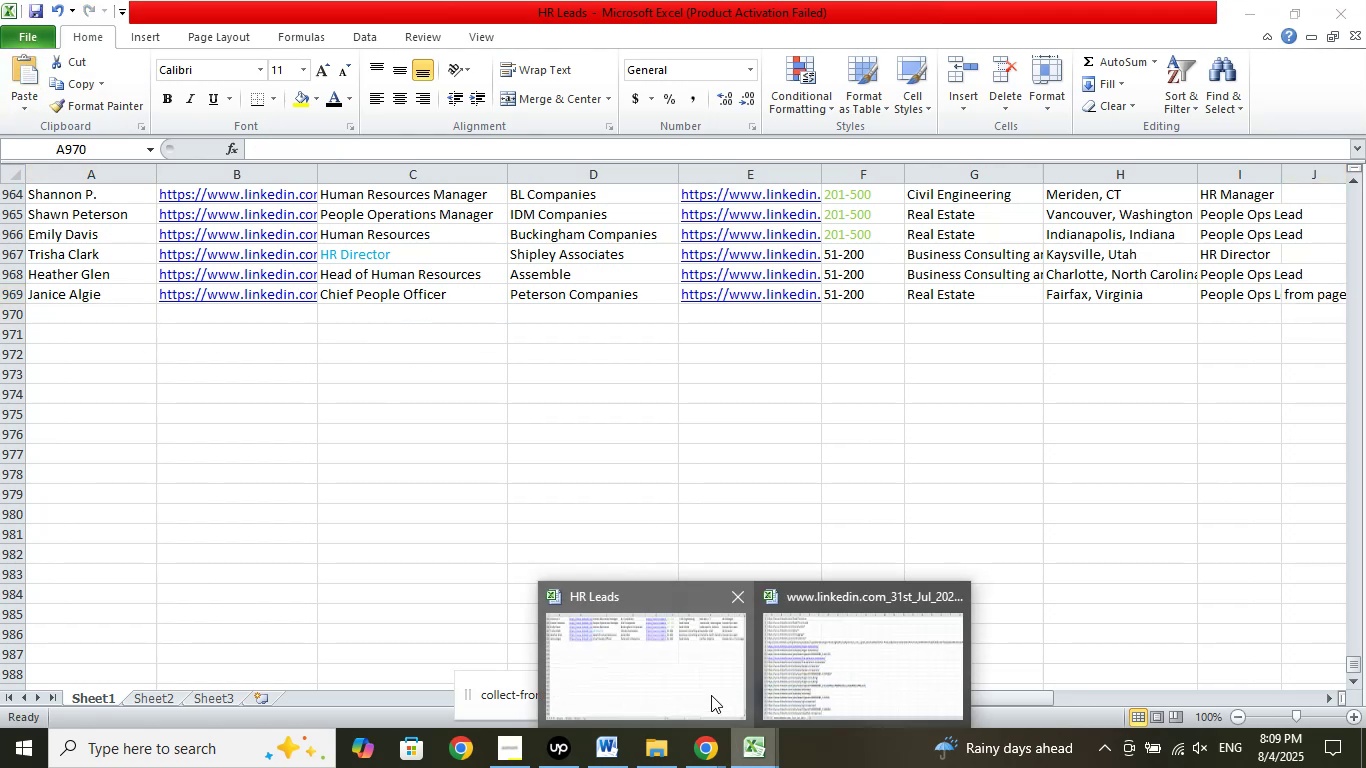 
left_click([818, 650])
 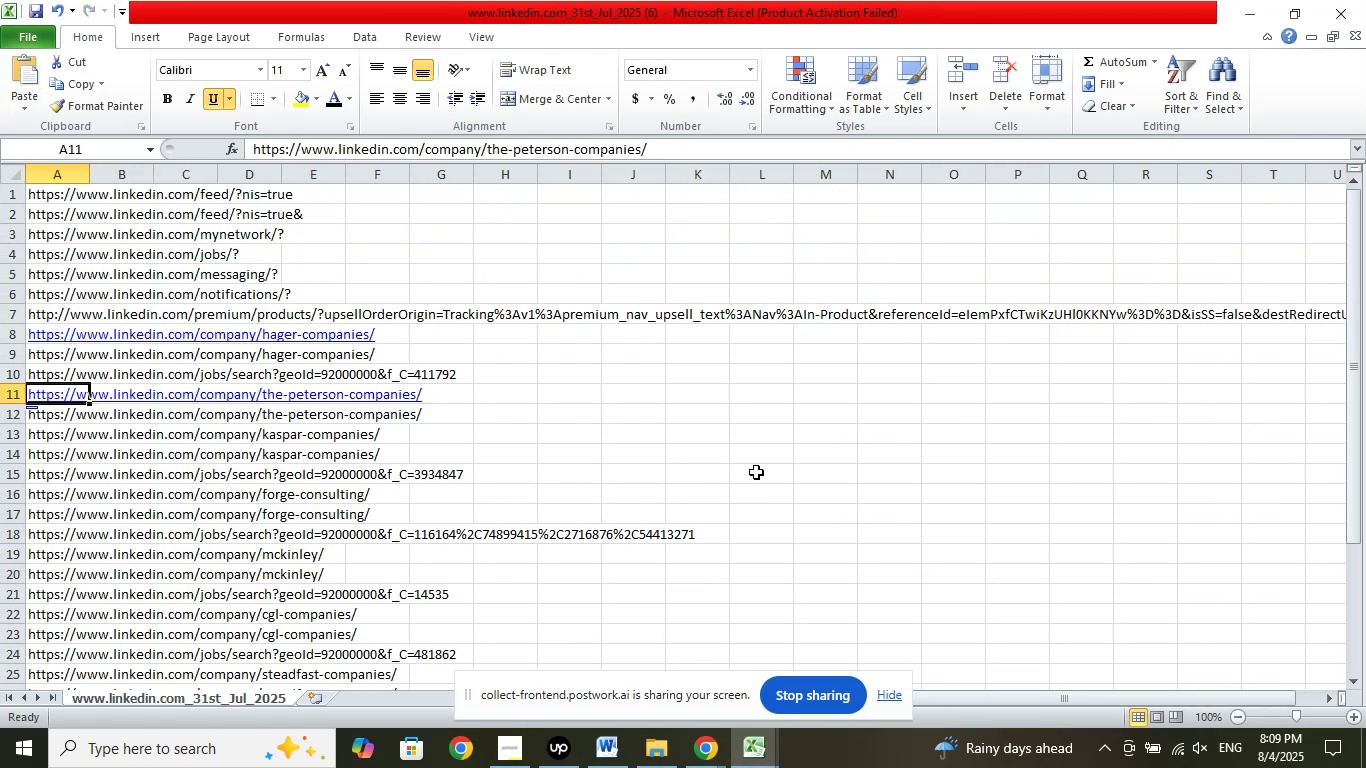 
scroll: coordinate [738, 428], scroll_direction: down, amount: 1.0
 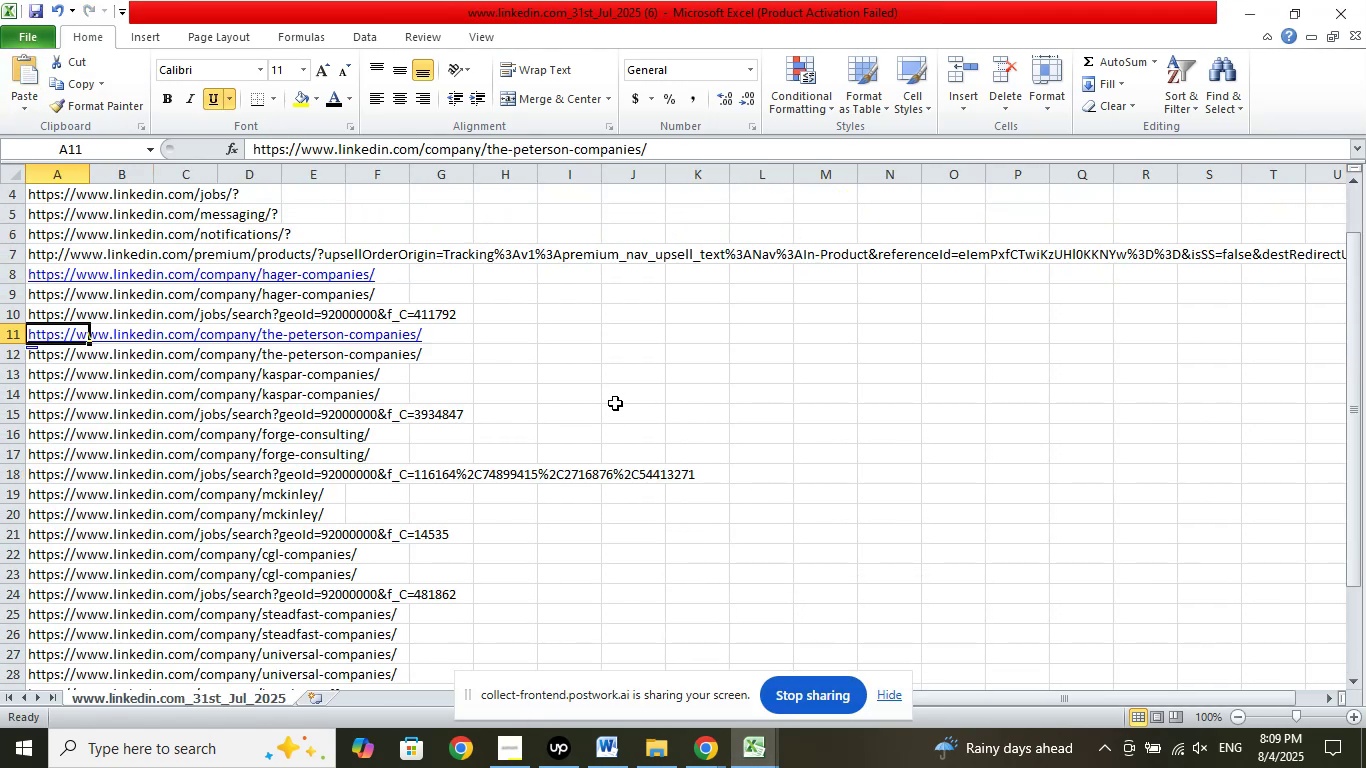 
key(ArrowDown)
 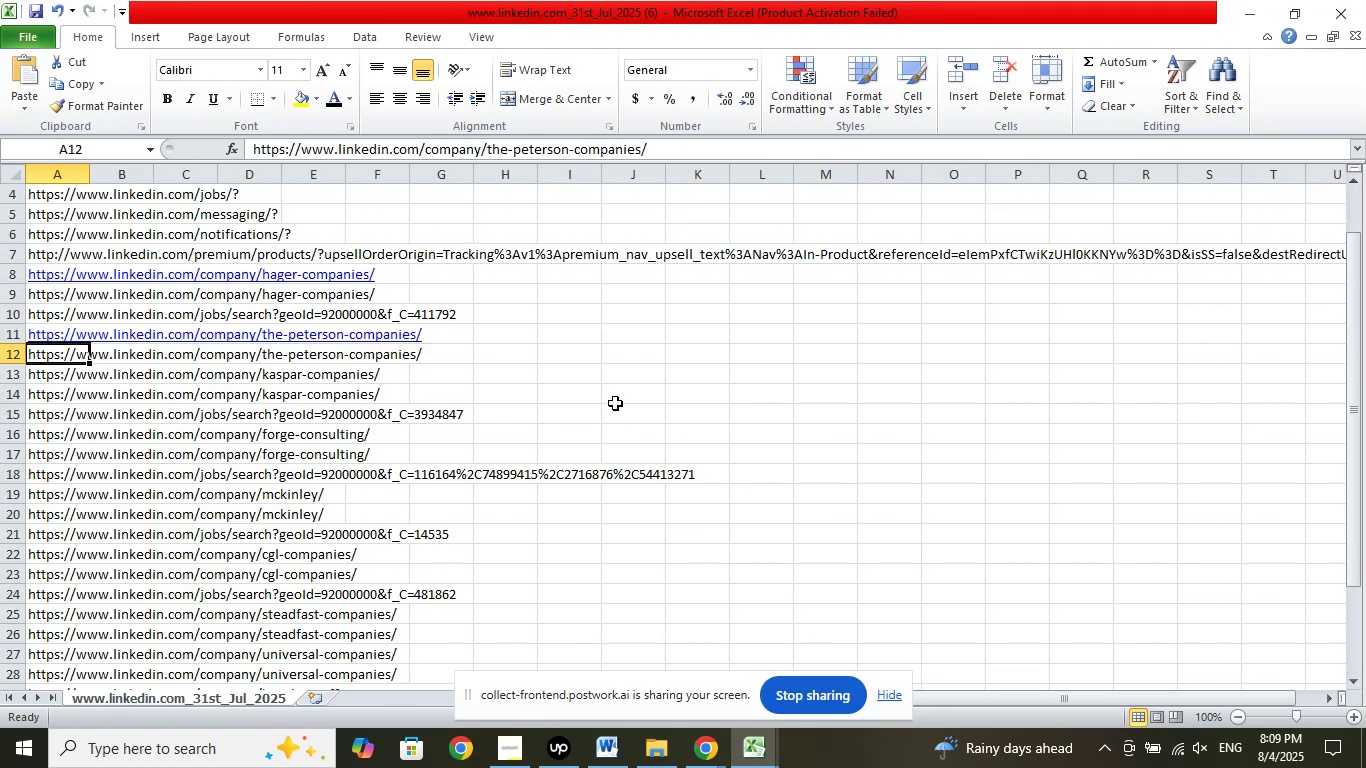 
key(ArrowDown)
 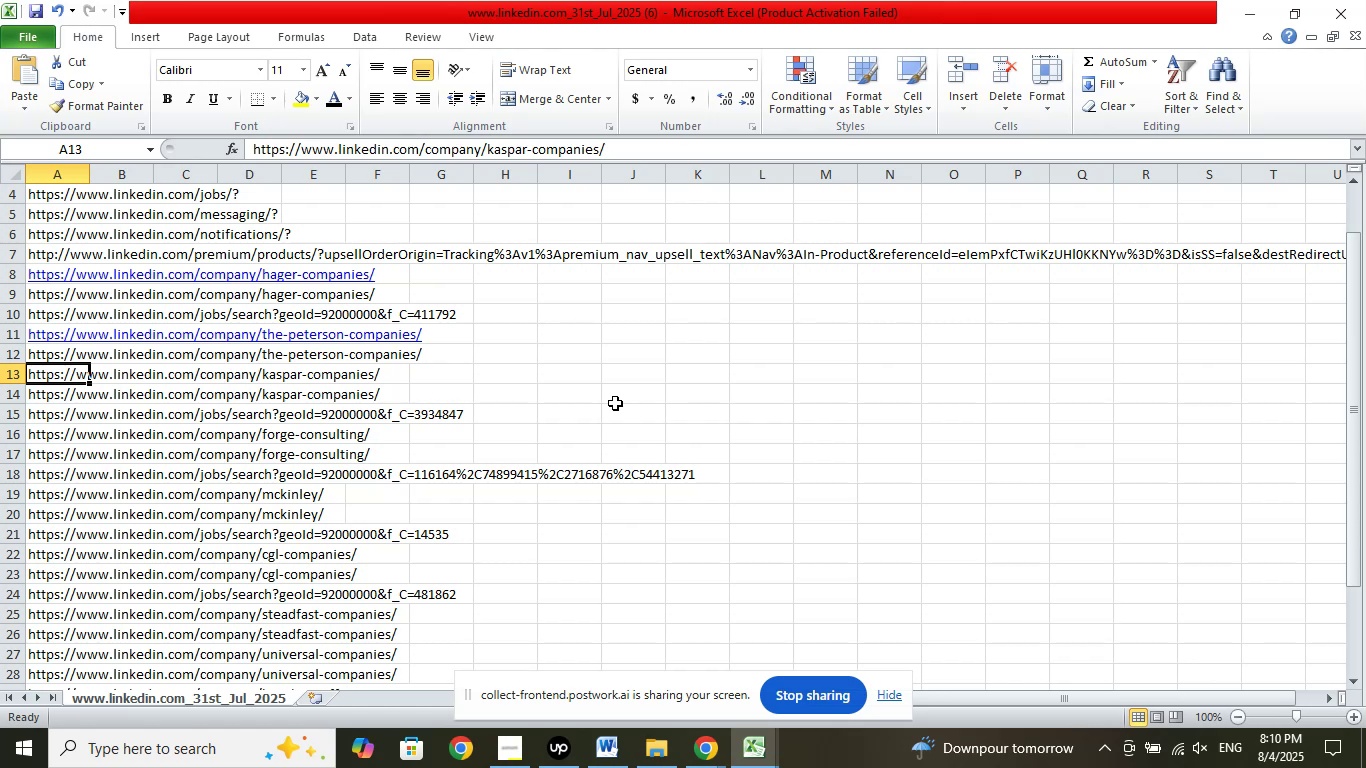 
wait(74.03)
 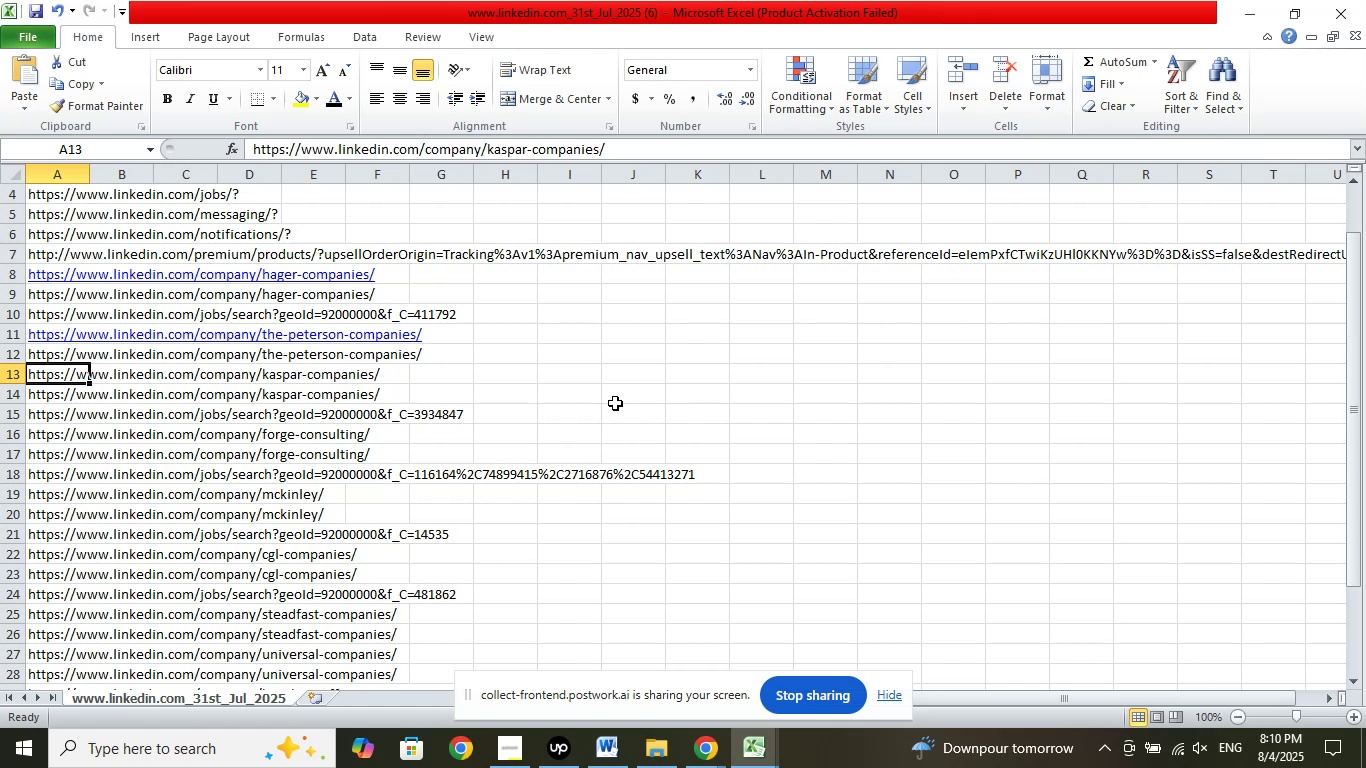 
left_click_drag(start_coordinate=[599, 147], to_coordinate=[489, 155])
 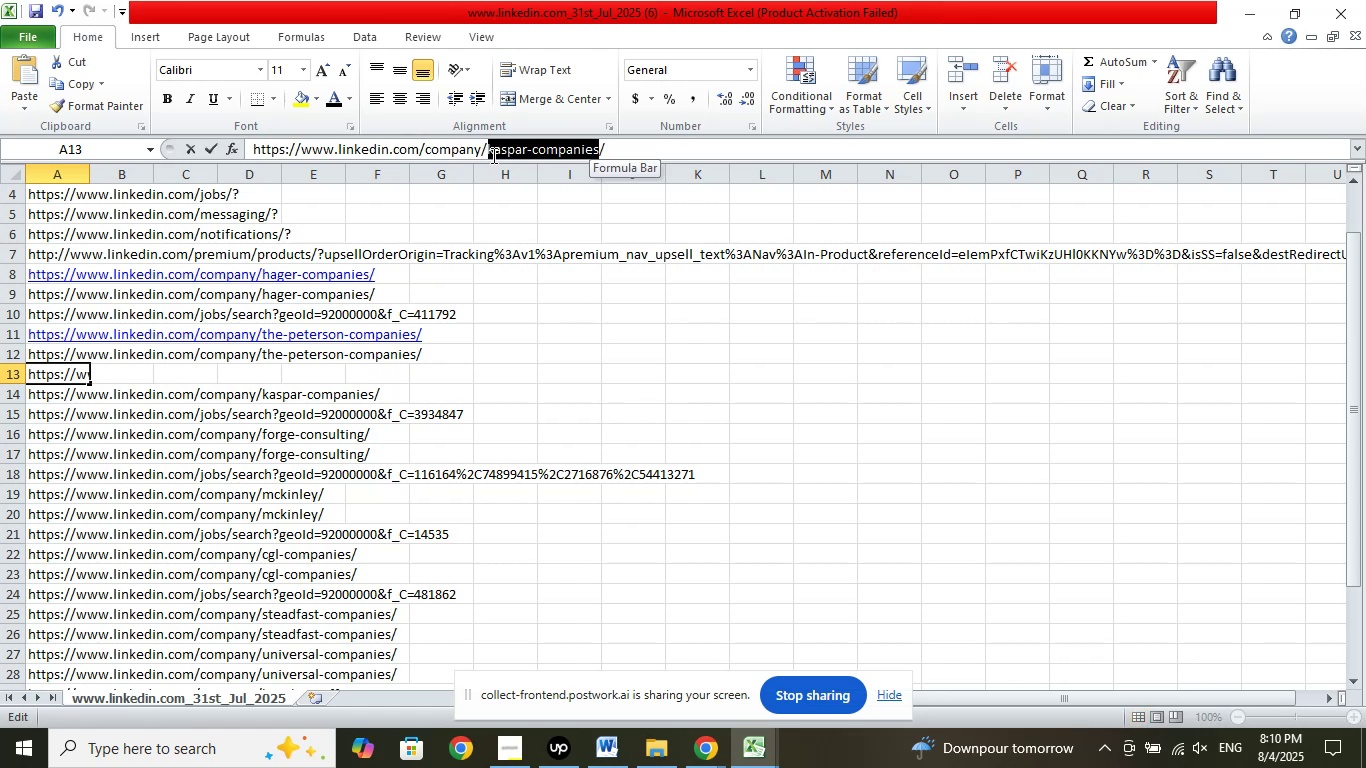 
right_click([525, 145])
 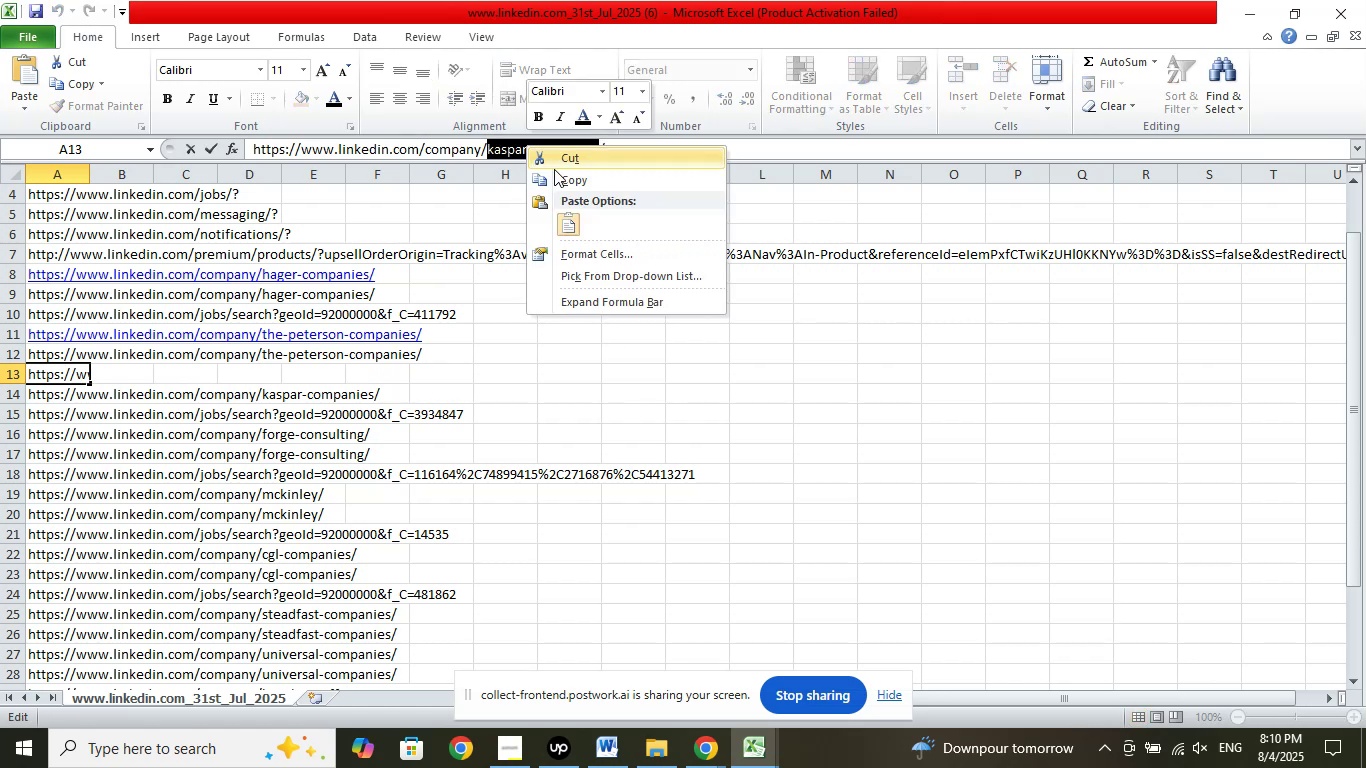 
left_click([560, 173])
 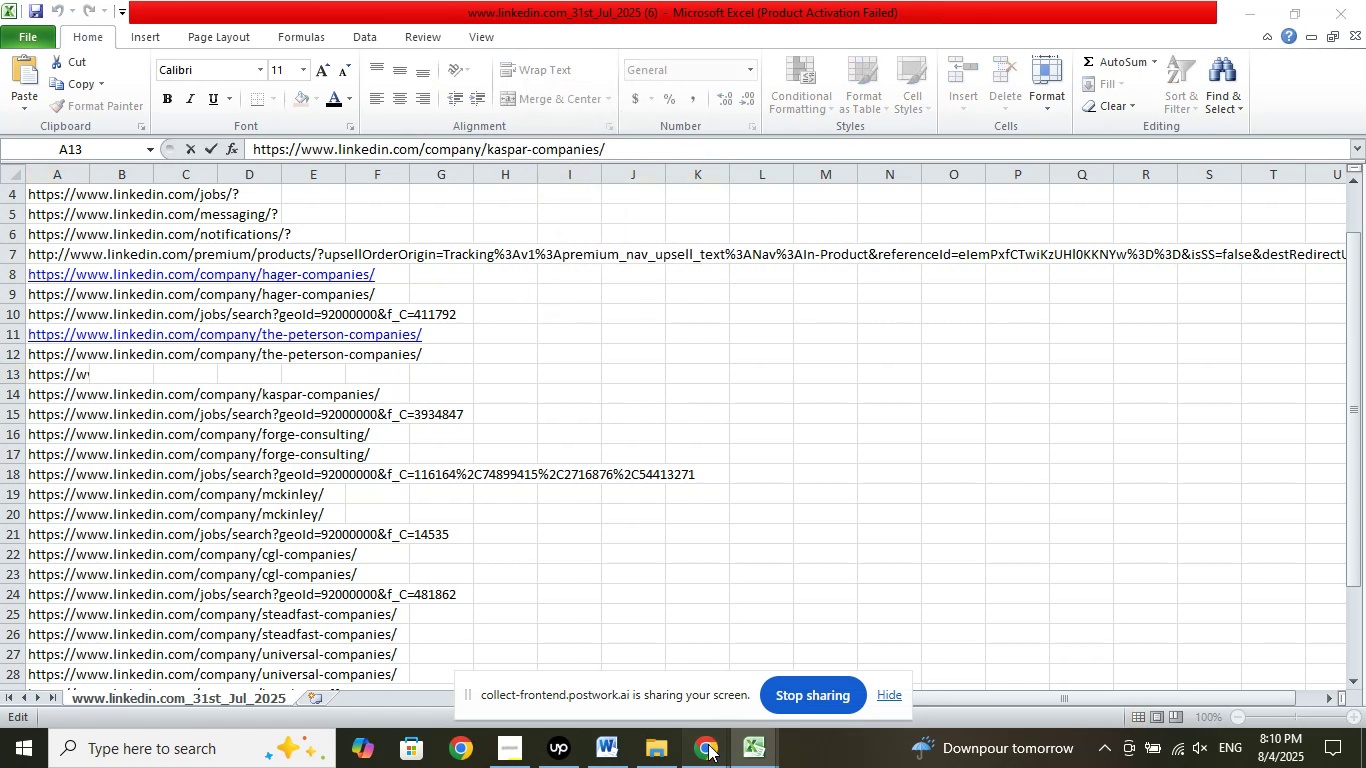 
left_click([644, 658])
 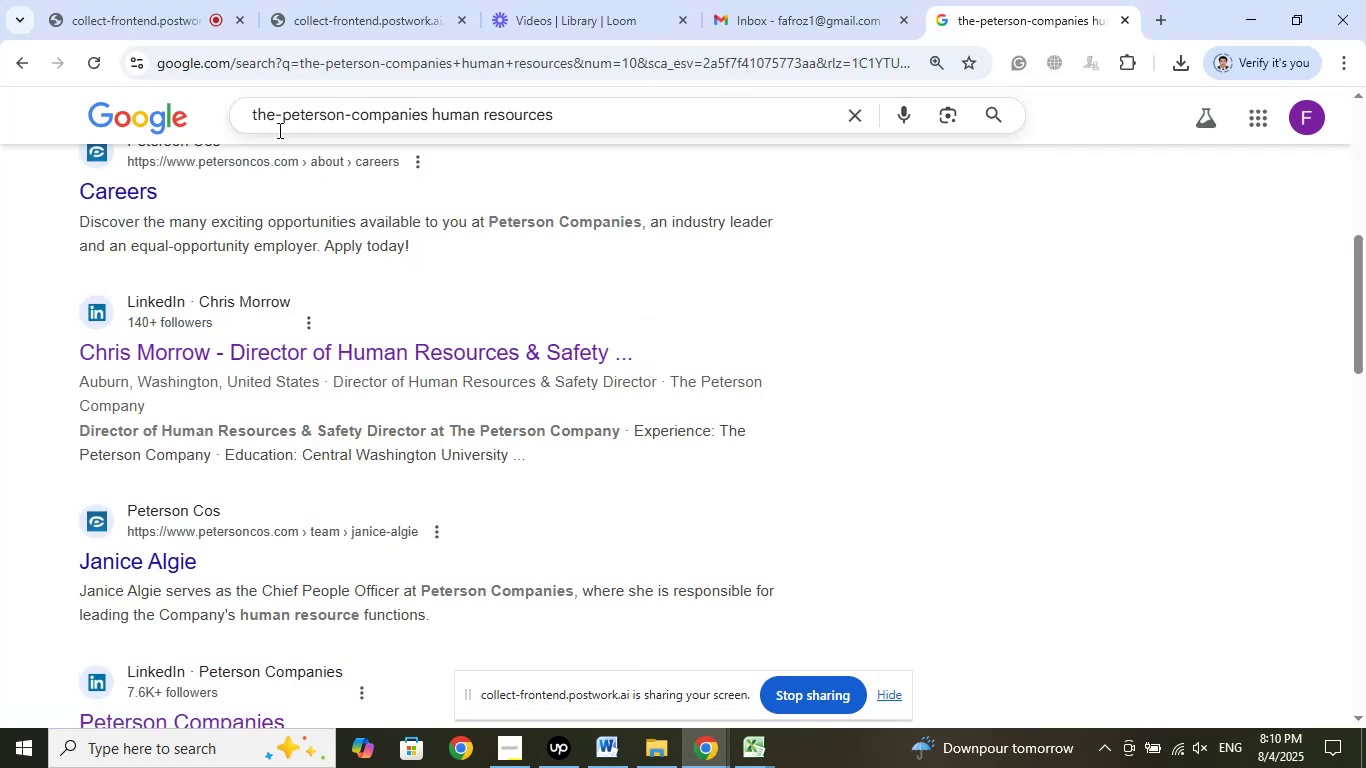 
left_click_drag(start_coordinate=[426, 116], to_coordinate=[219, 115])
 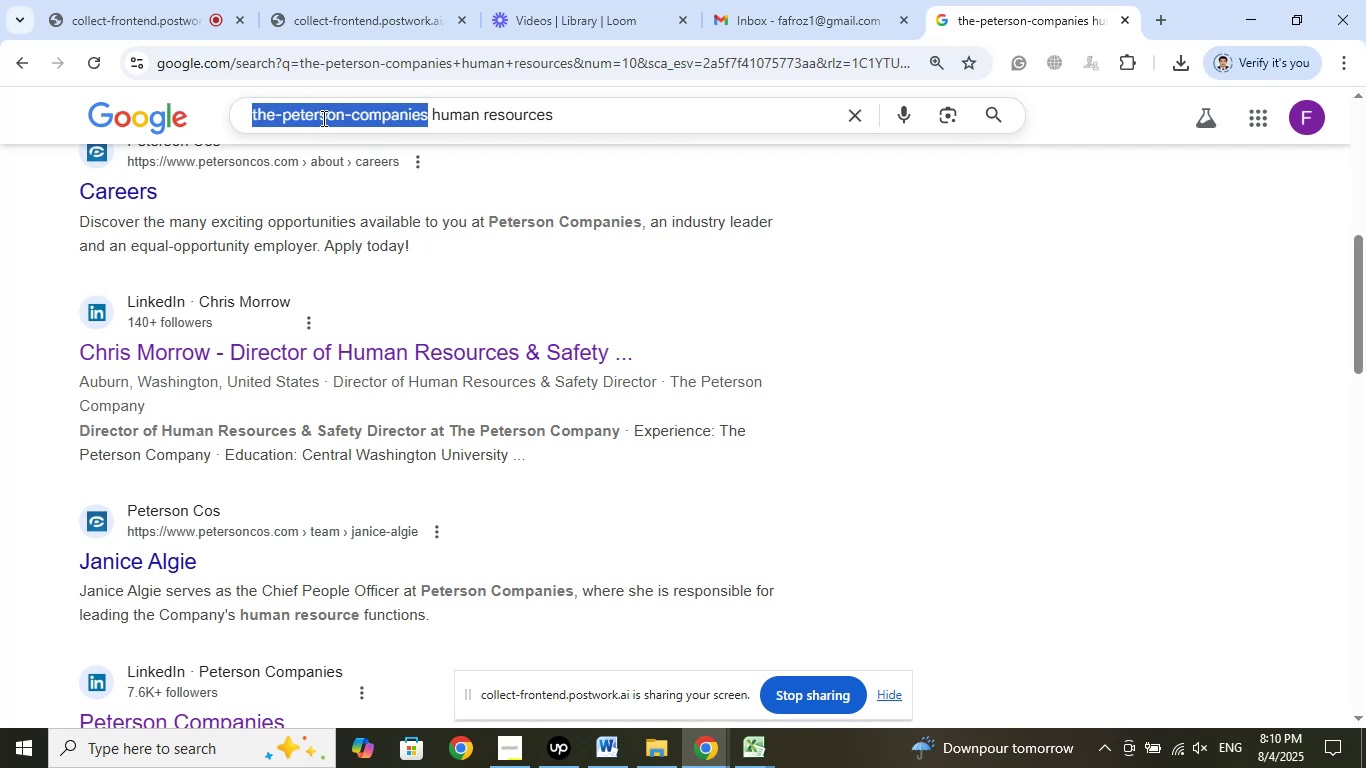 
right_click([341, 115])
 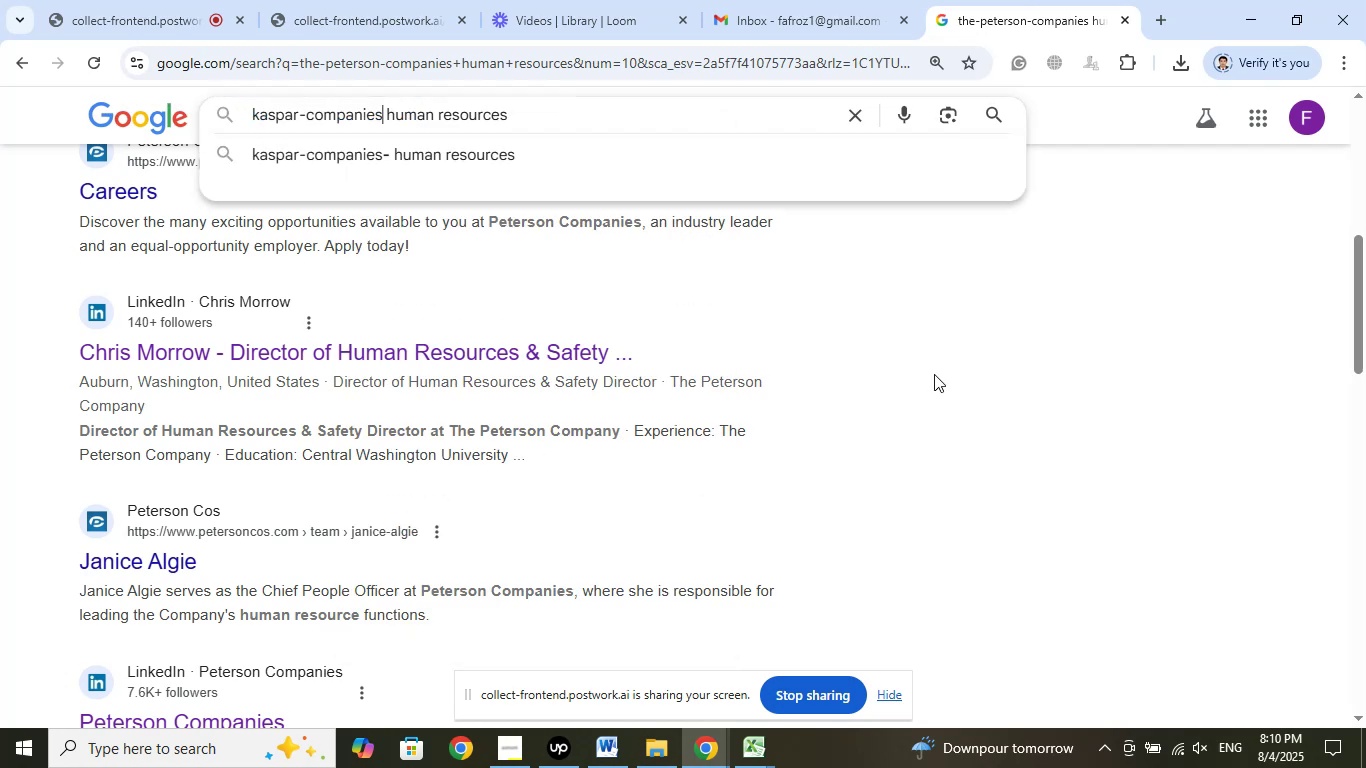 
key(Enter)
 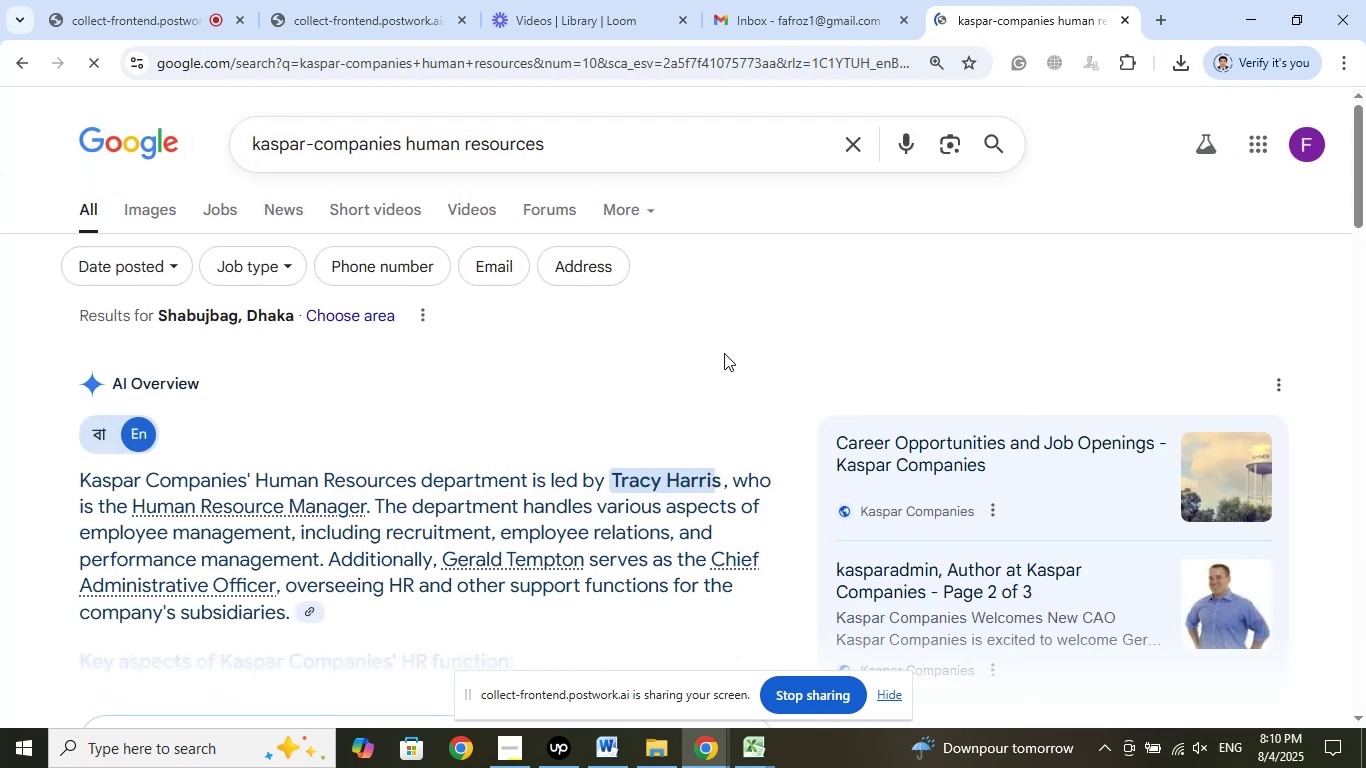 
left_click([204, 0])
 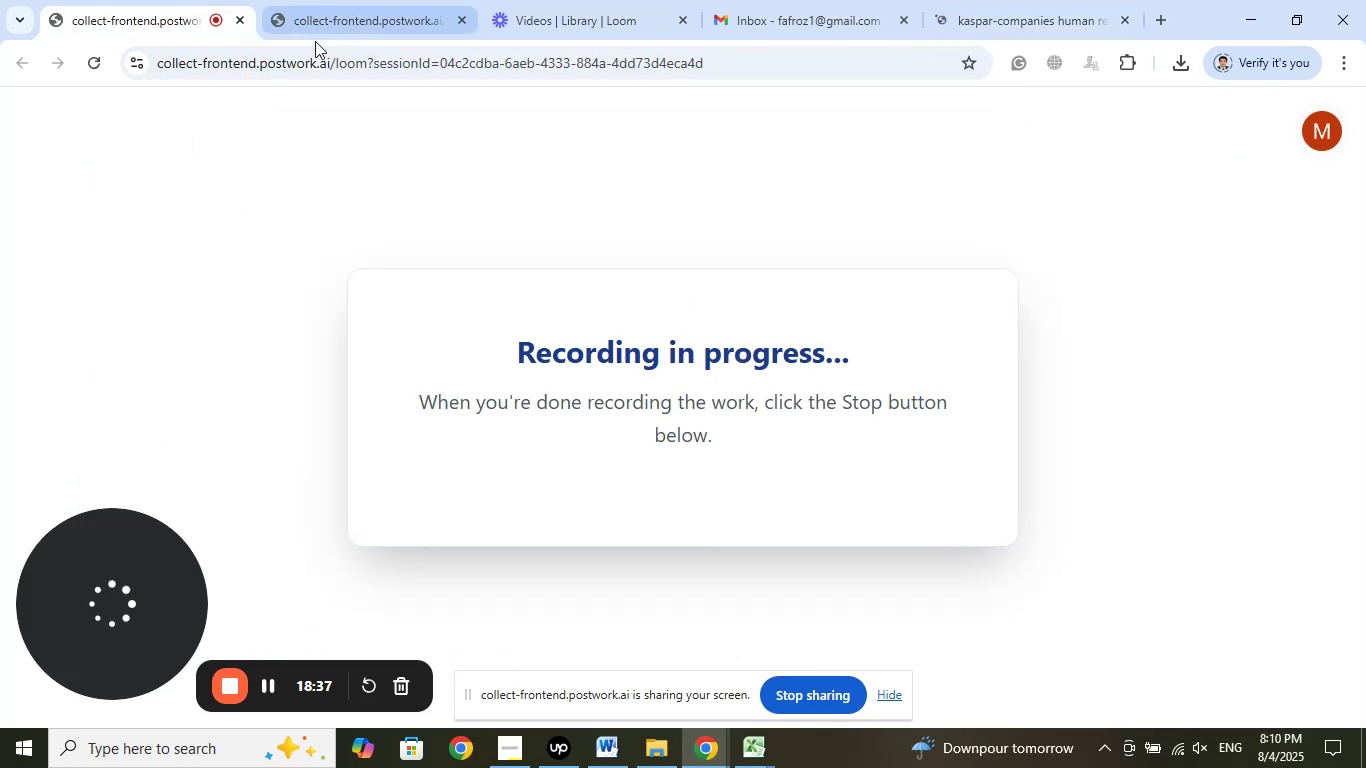 
left_click([357, 14])
 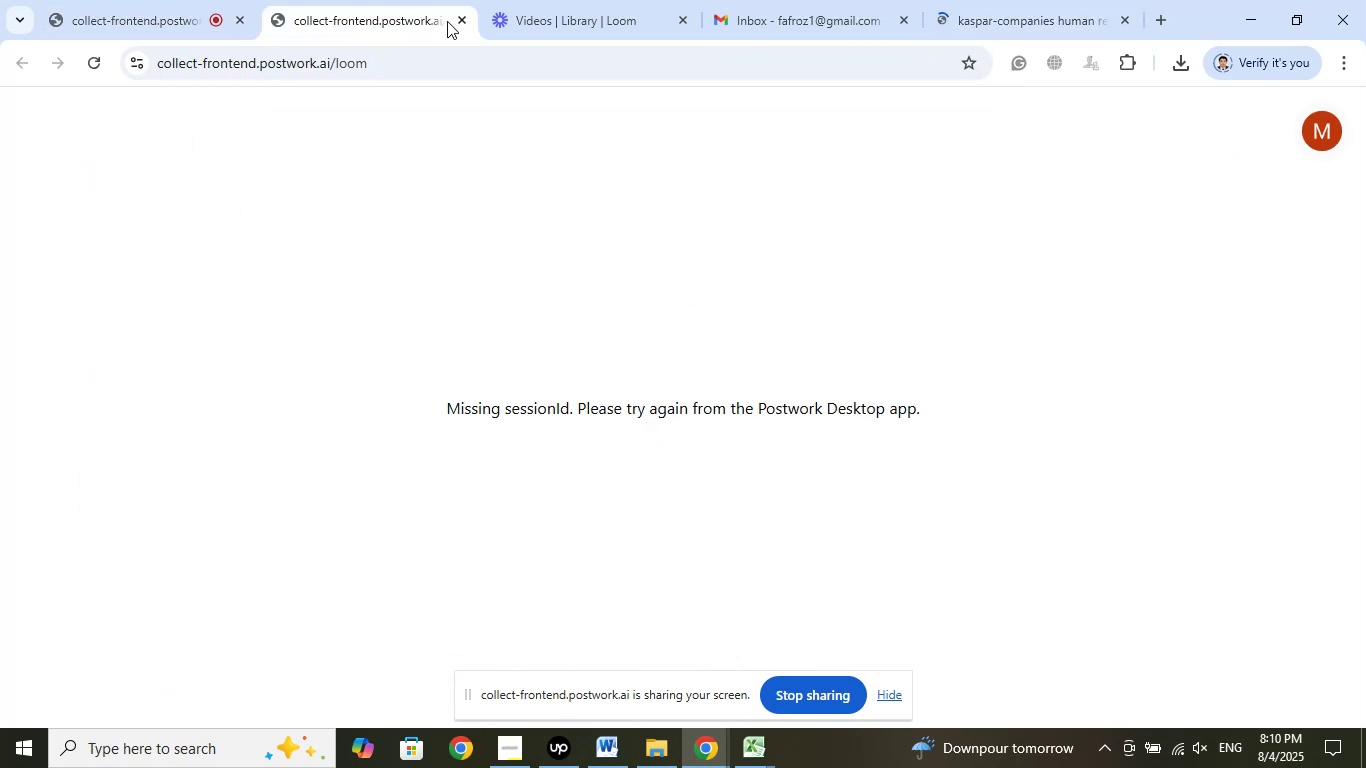 
left_click([546, 1])
 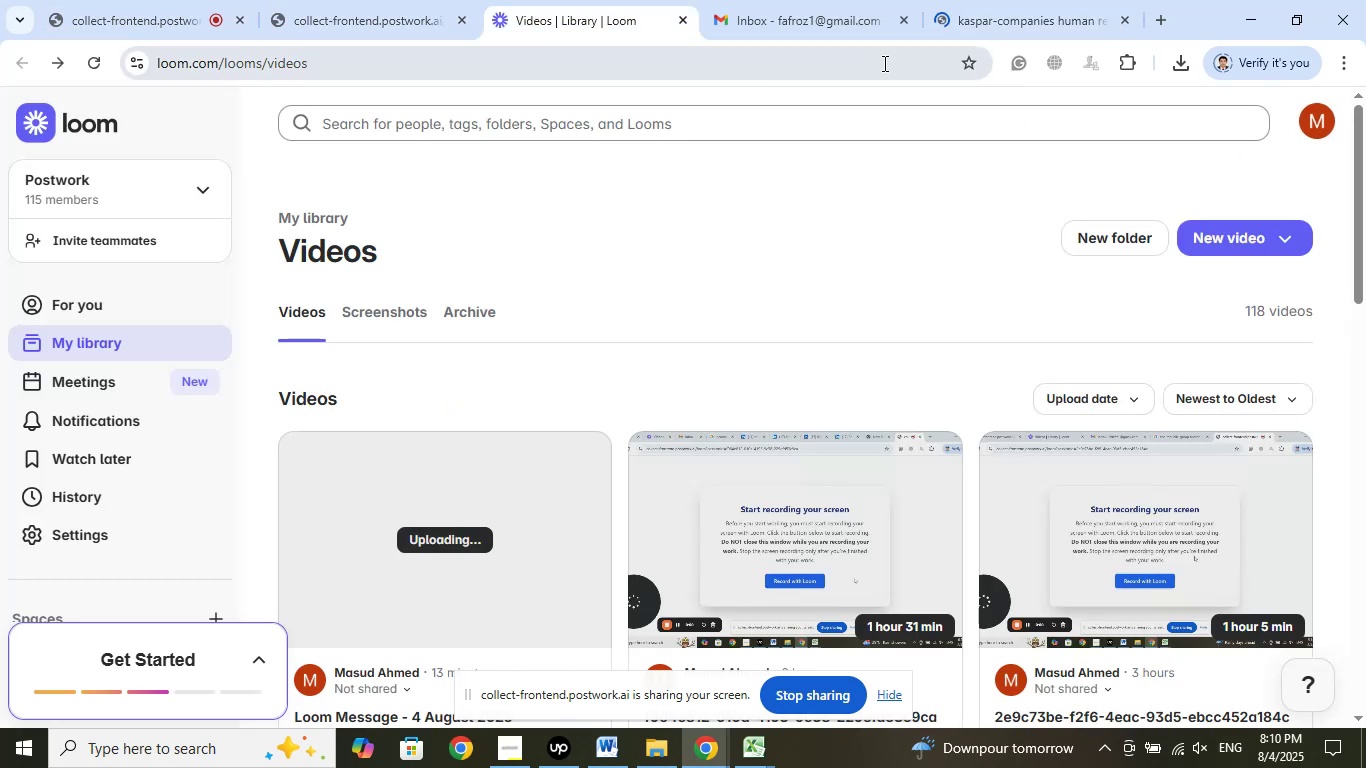 
left_click([1028, 4])
 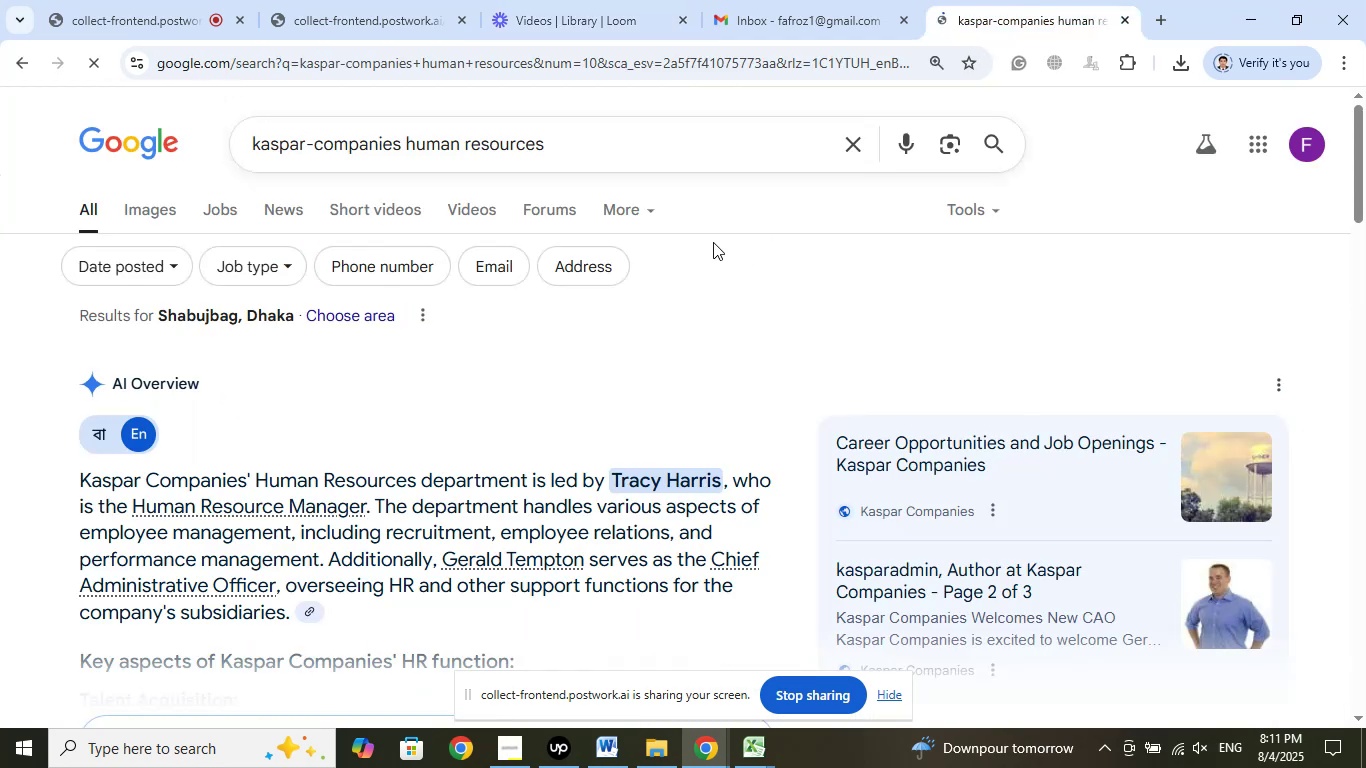 
scroll: coordinate [551, 298], scroll_direction: down, amount: 6.0
 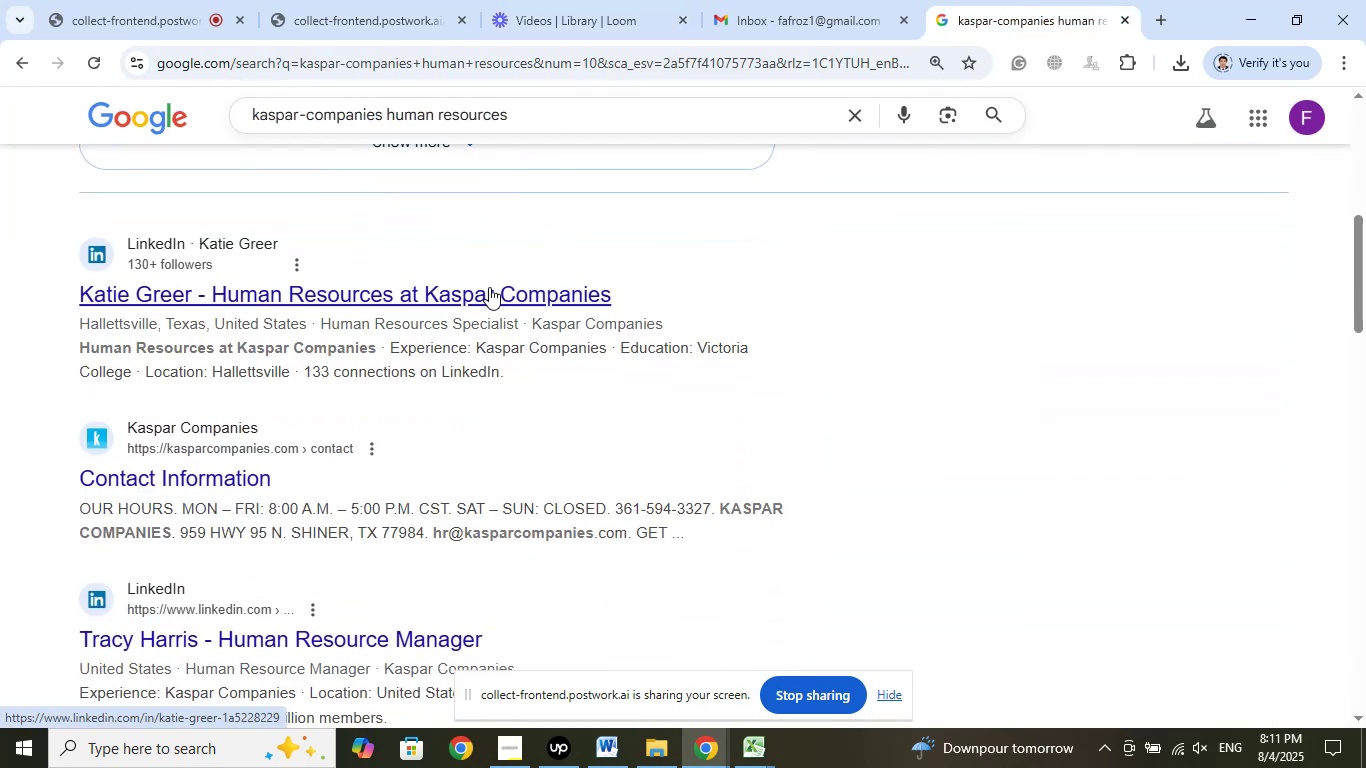 
left_click([585, 311])
 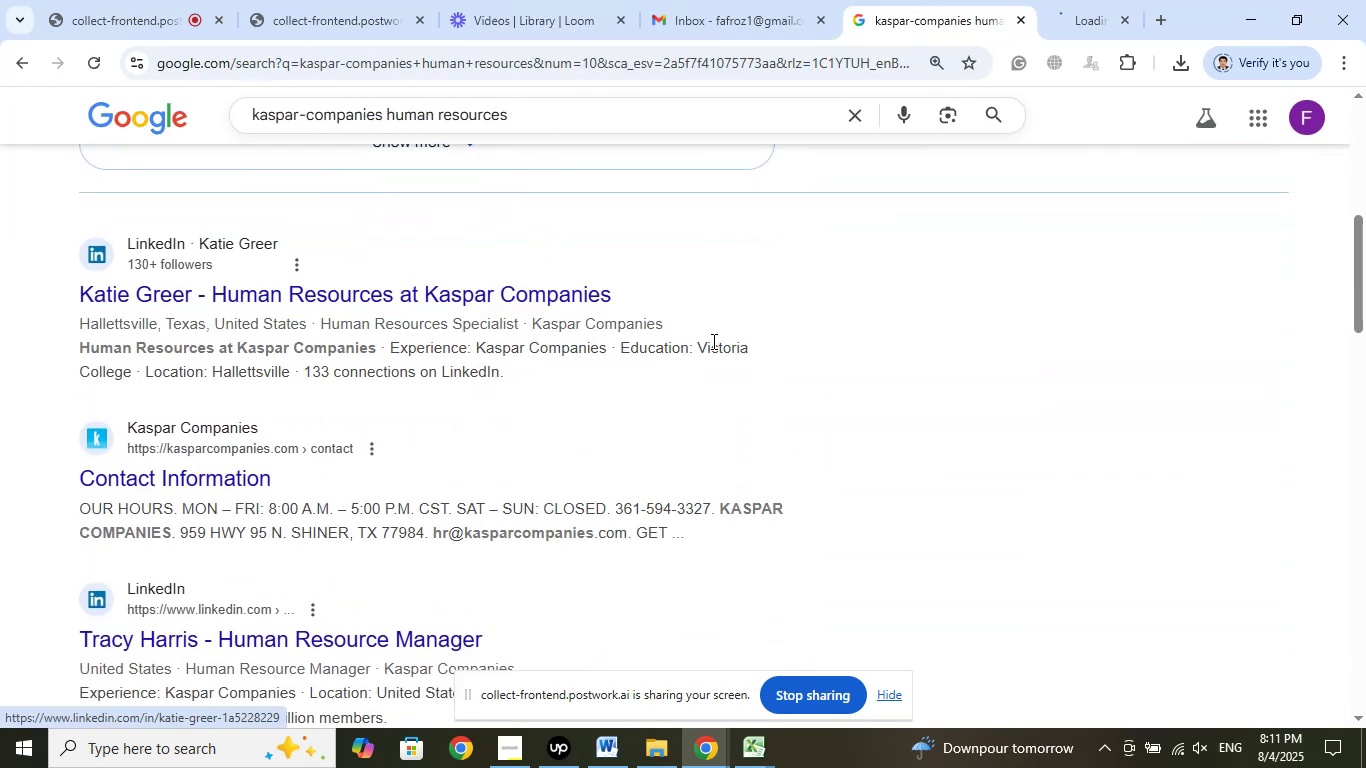 
scroll: coordinate [832, 348], scroll_direction: down, amount: 2.0
 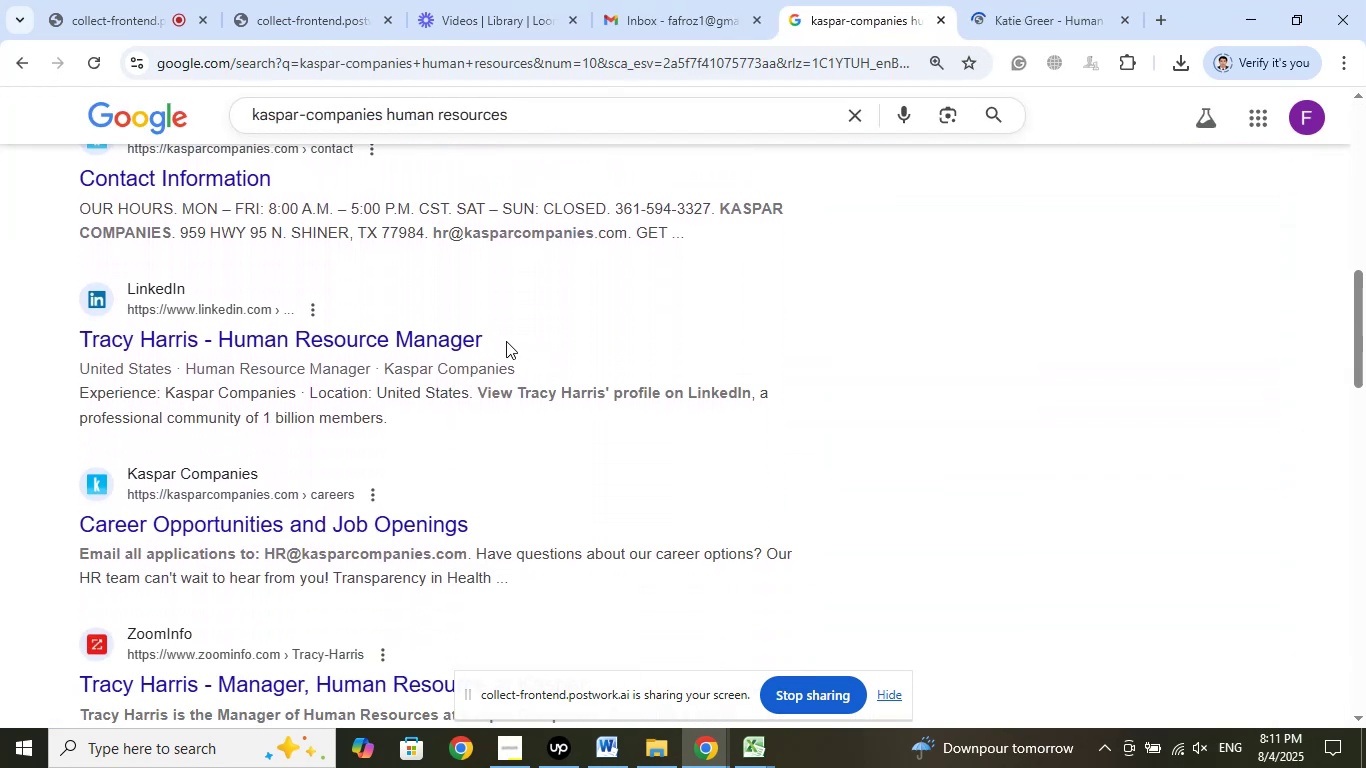 
right_click([448, 343])
 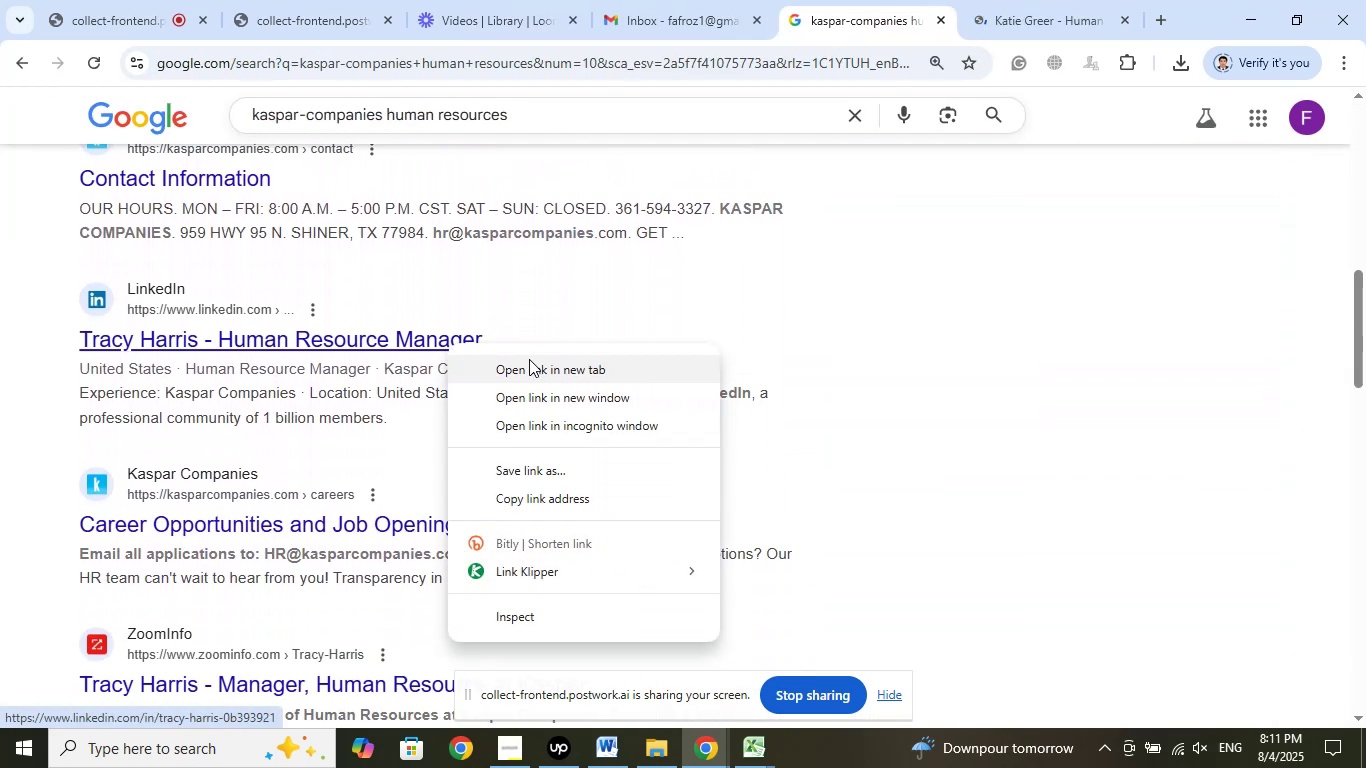 
left_click([536, 364])
 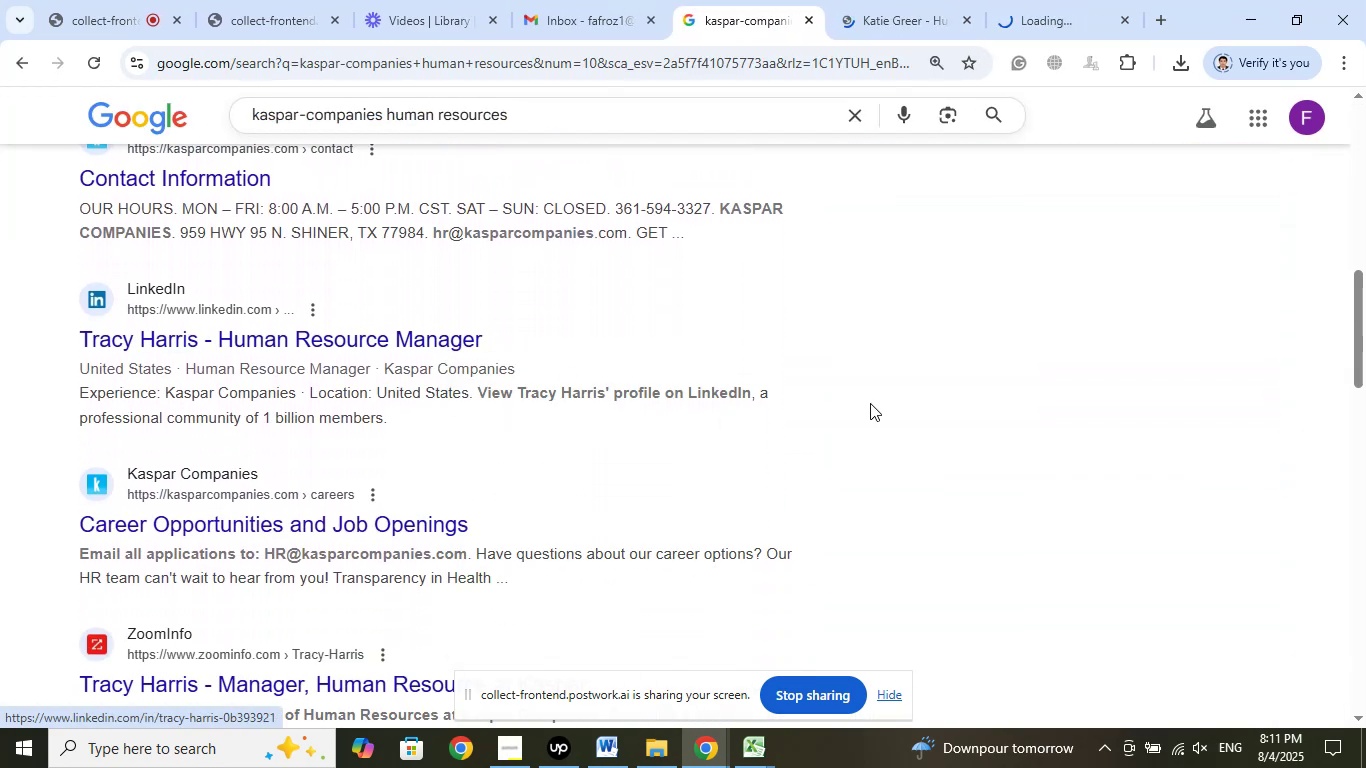 
scroll: coordinate [888, 397], scroll_direction: down, amount: 2.0
 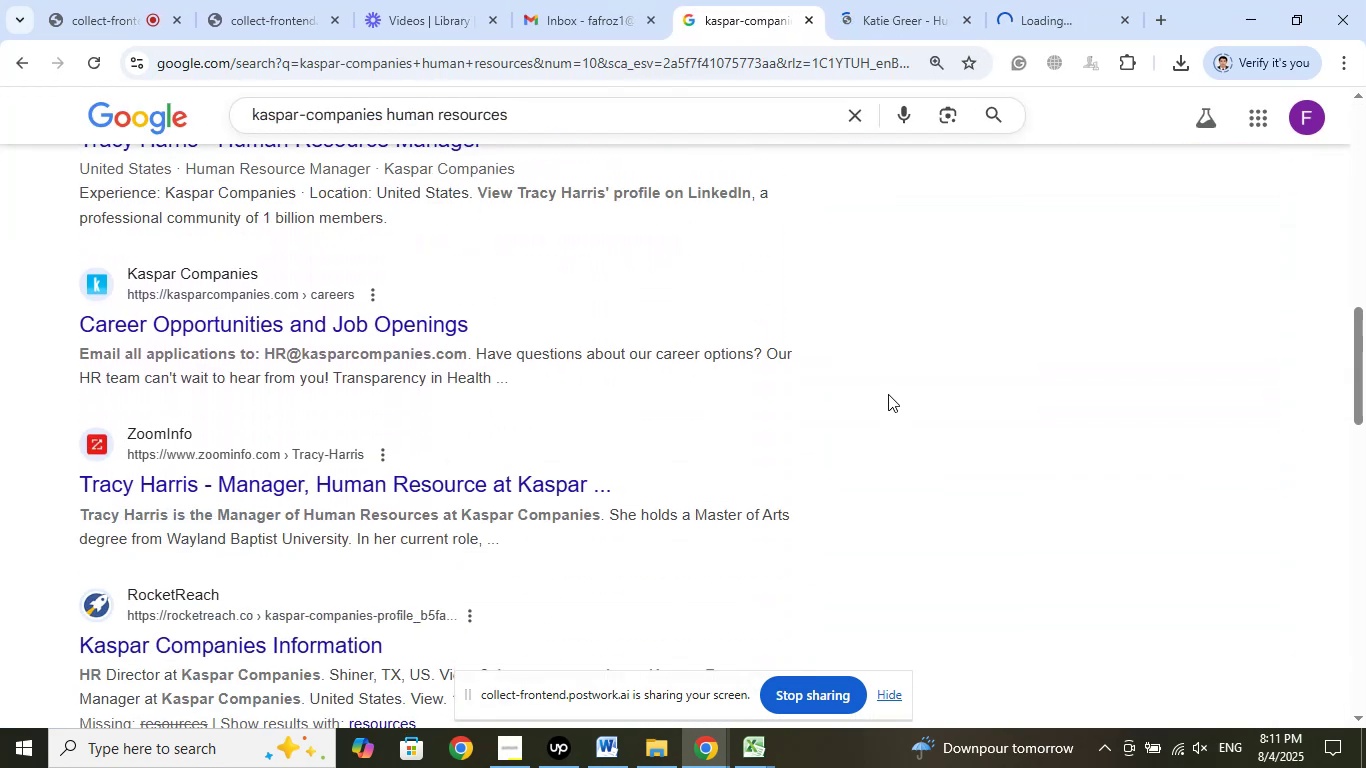 
scroll: coordinate [893, 377], scroll_direction: up, amount: 12.0
 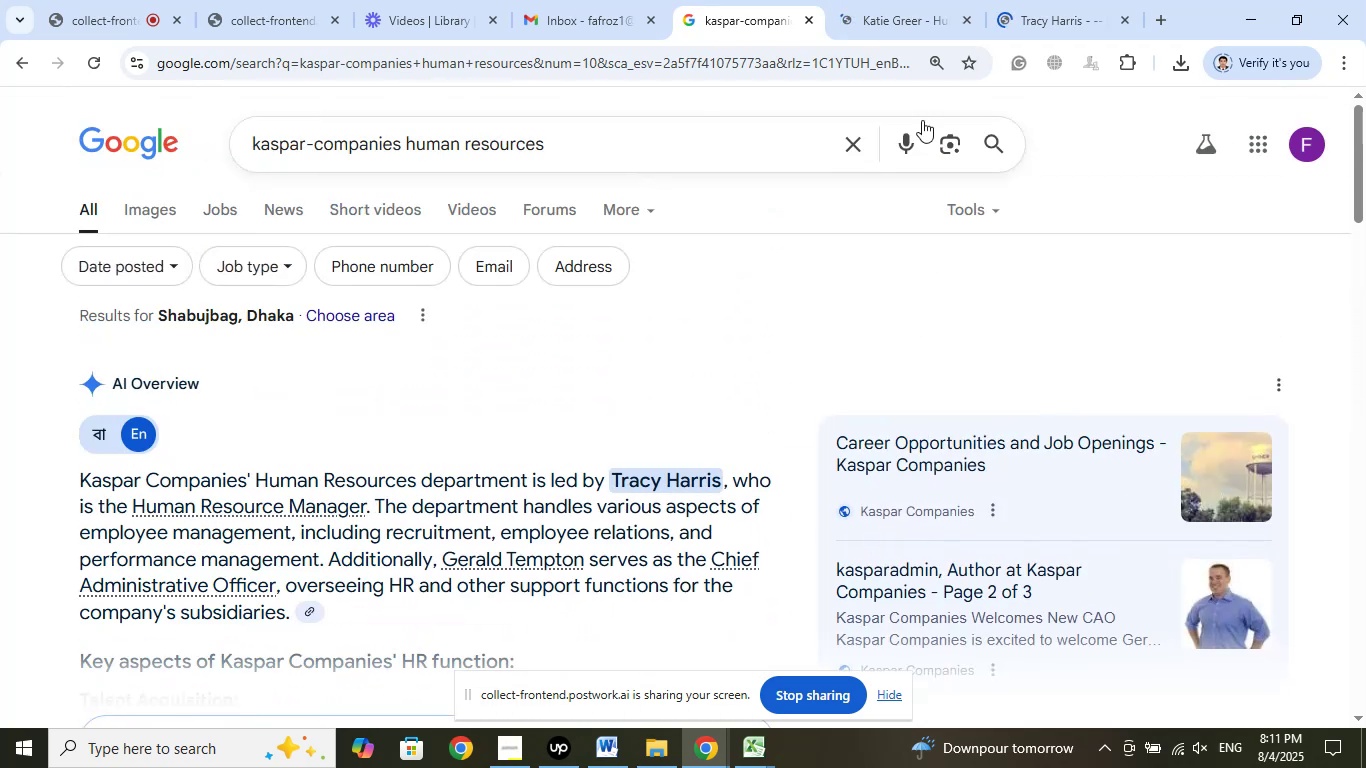 
left_click([898, 0])
 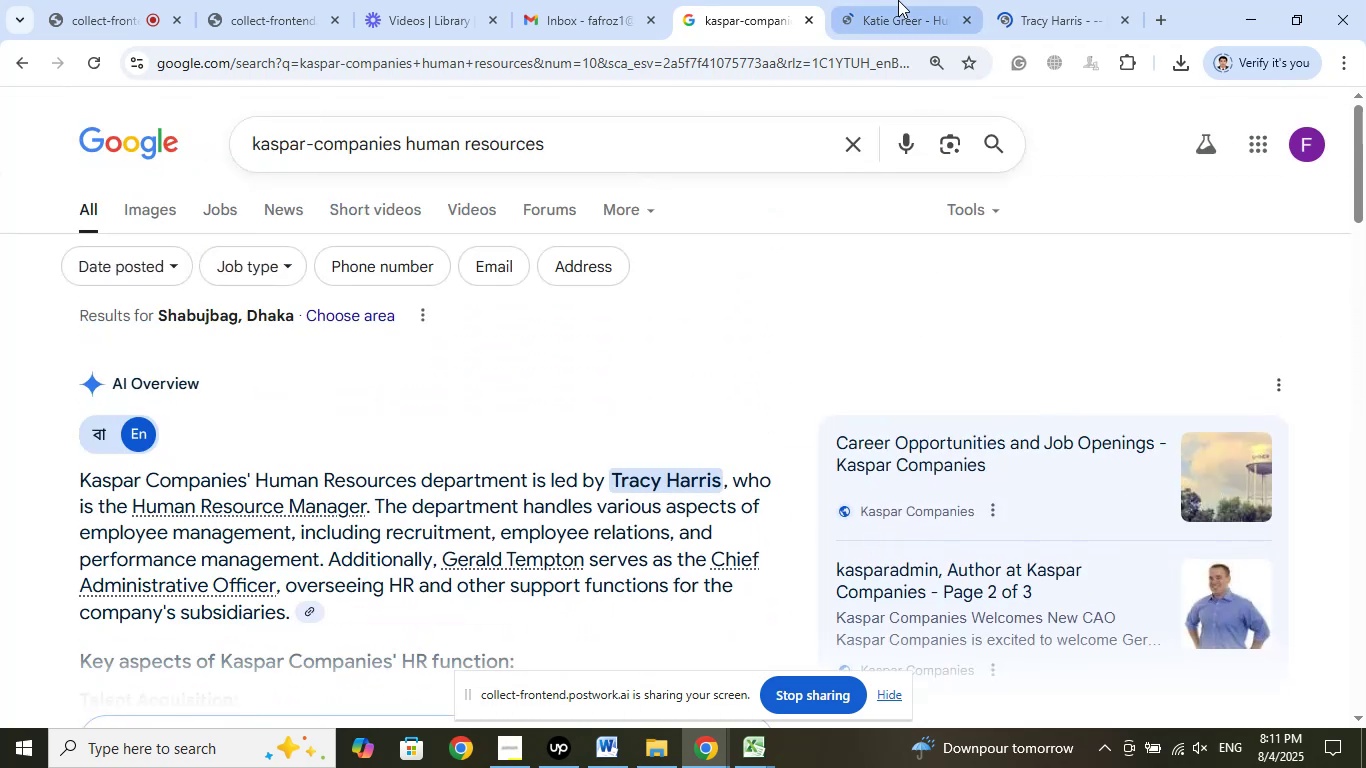 
left_click_drag(start_coordinate=[876, 3], to_coordinate=[1007, 6])
 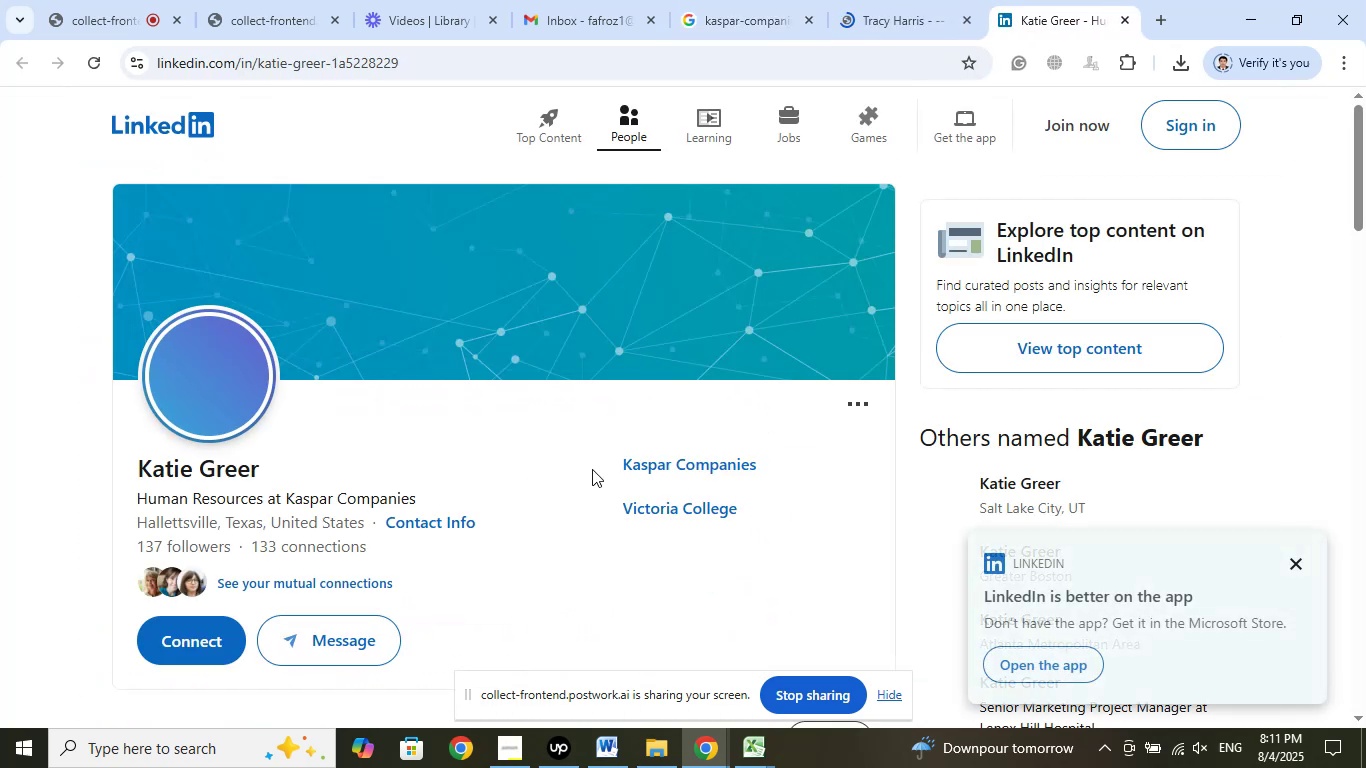 
right_click([702, 460])
 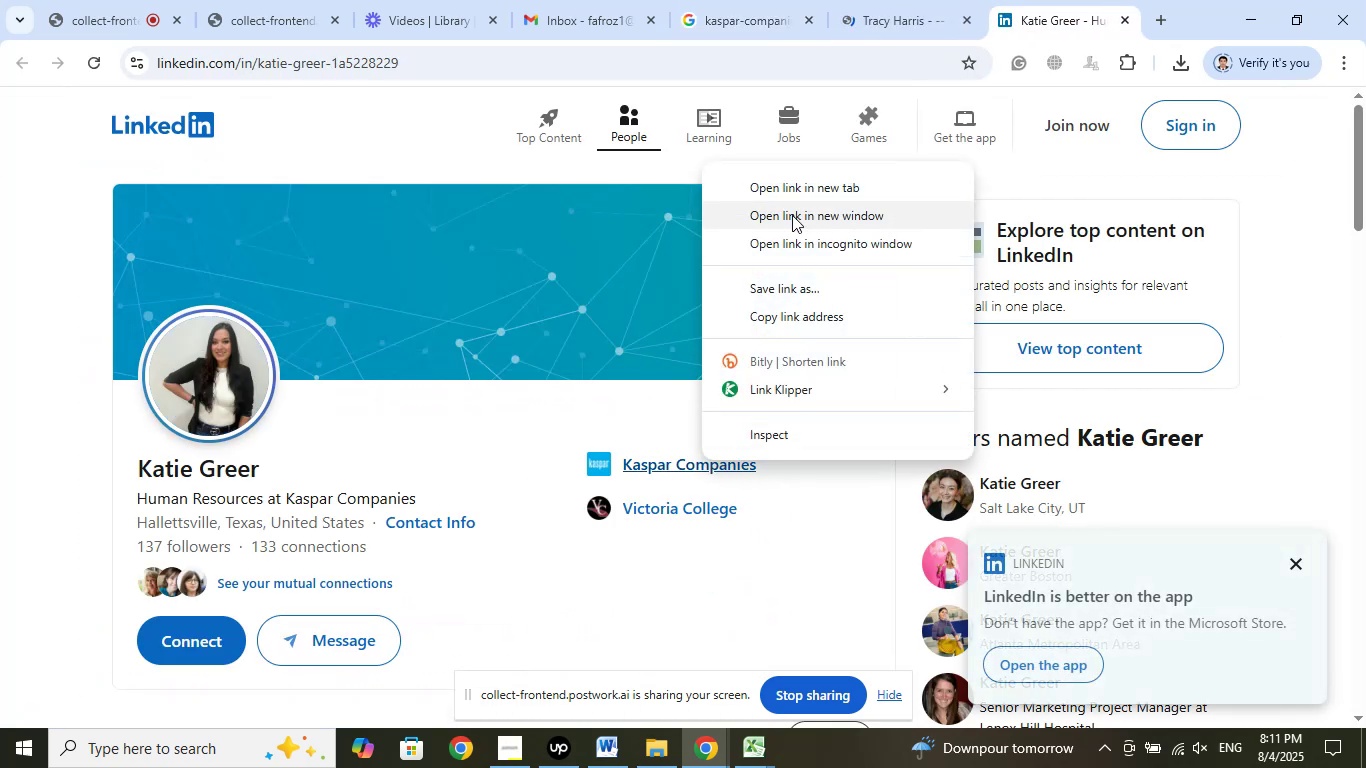 
left_click([784, 183])
 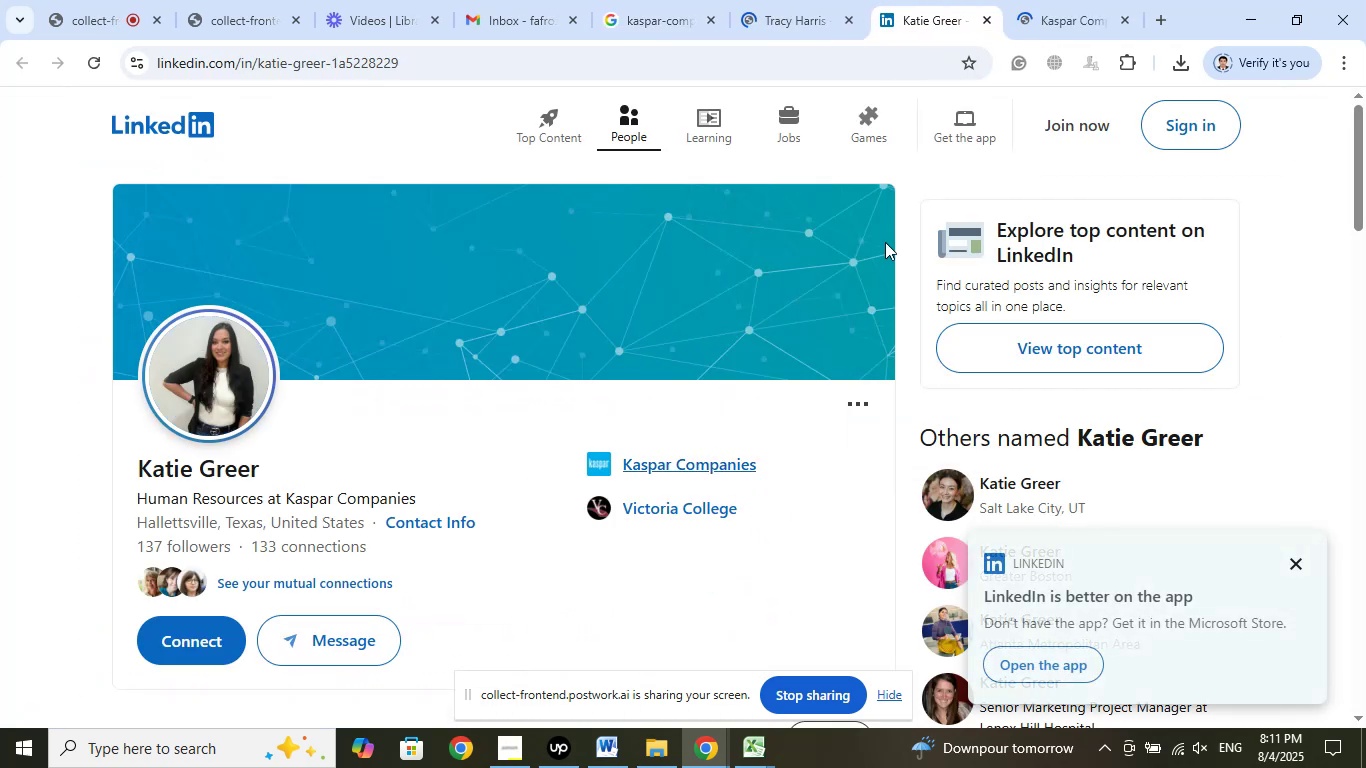 
left_click([1033, 6])
 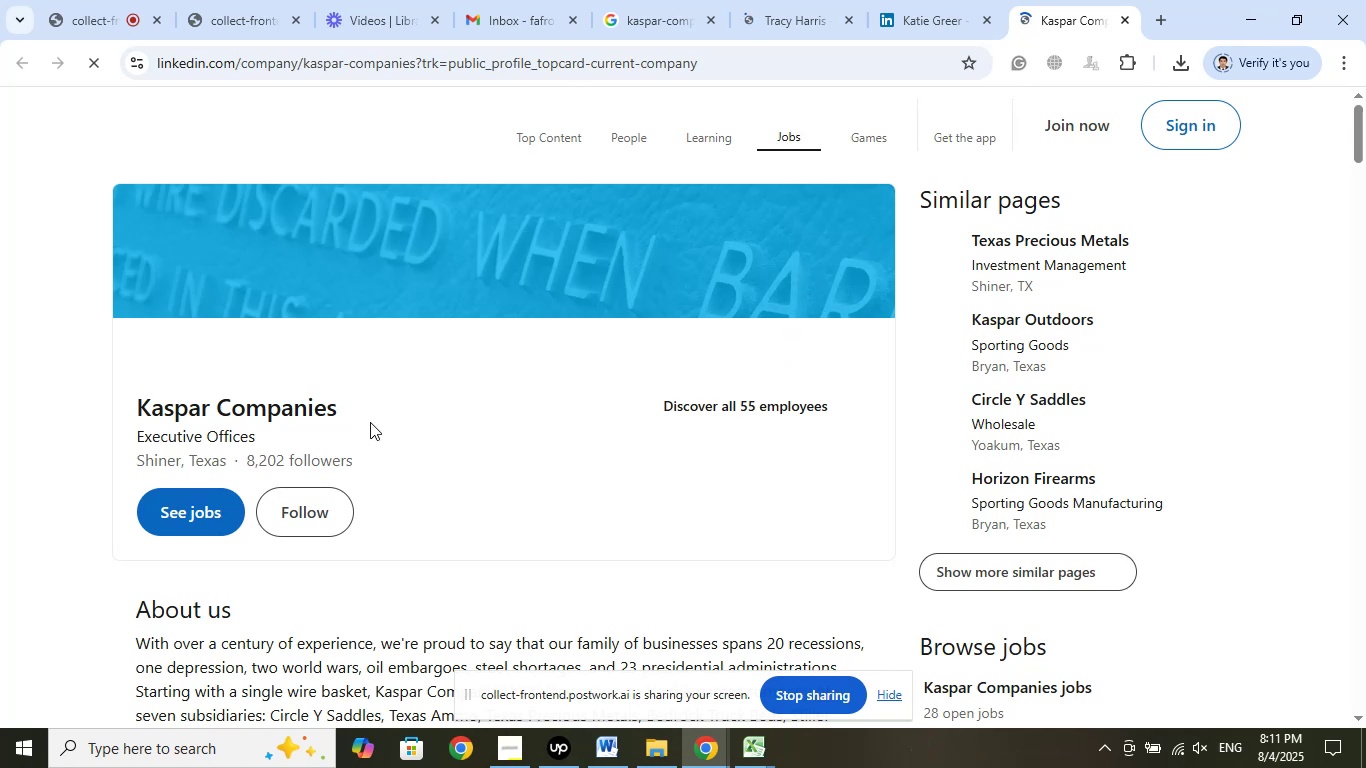 
left_click([939, 0])
 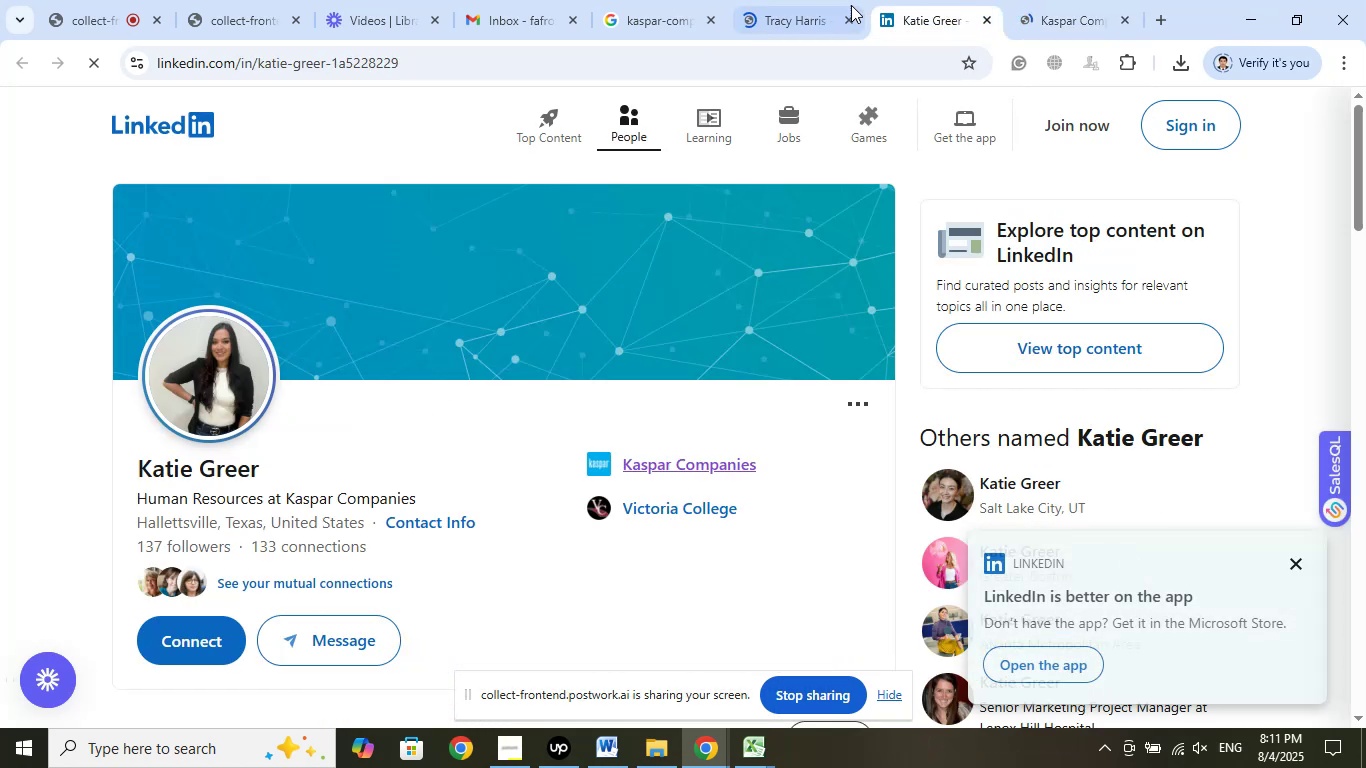 
left_click([824, 0])
 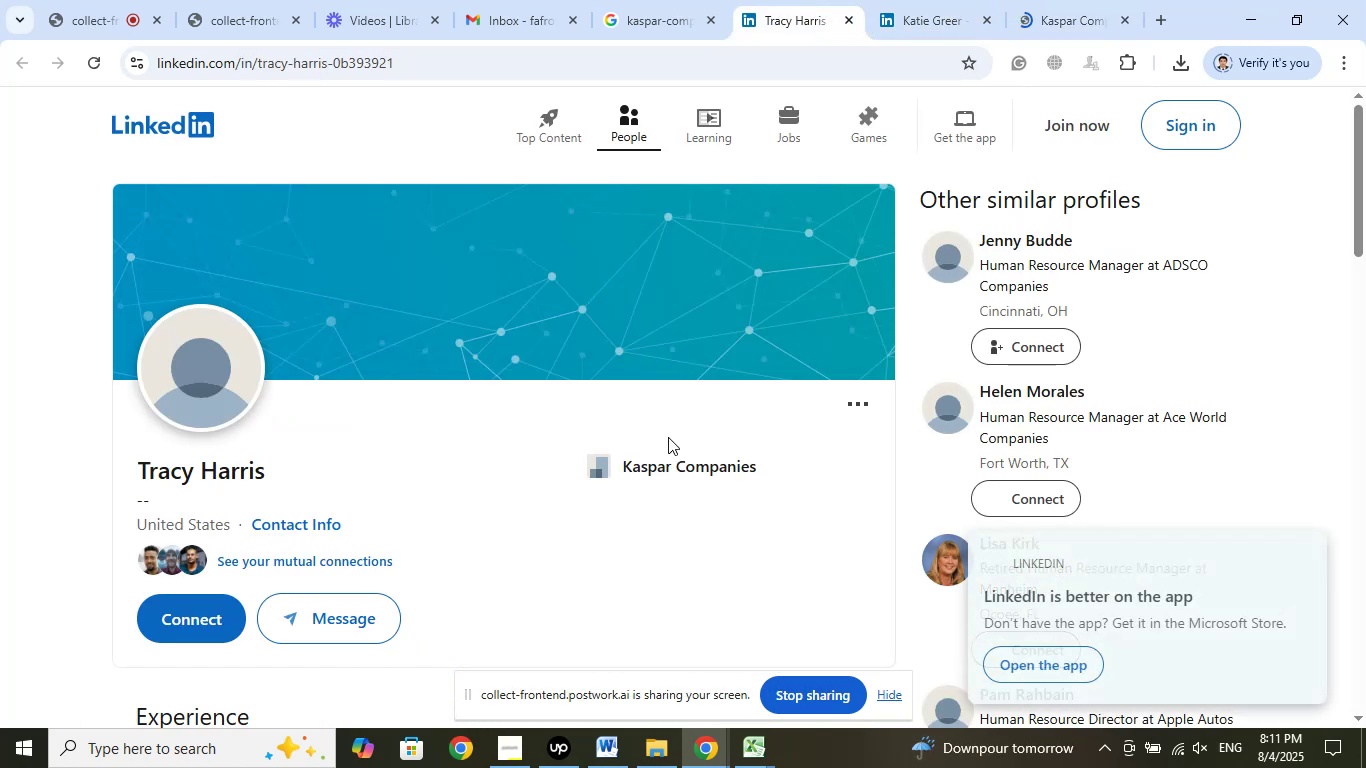 
wait(5.08)
 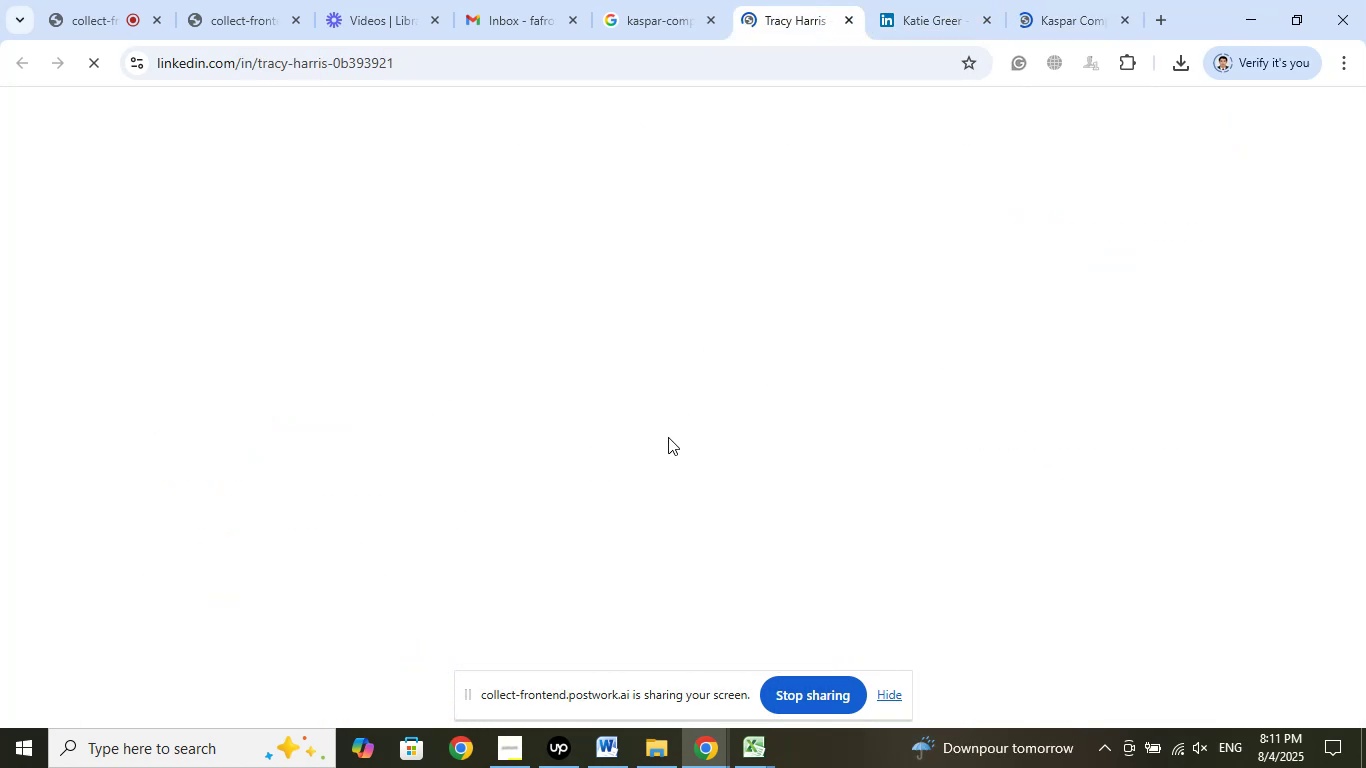 
scroll: coordinate [668, 437], scroll_direction: down, amount: 5.0
 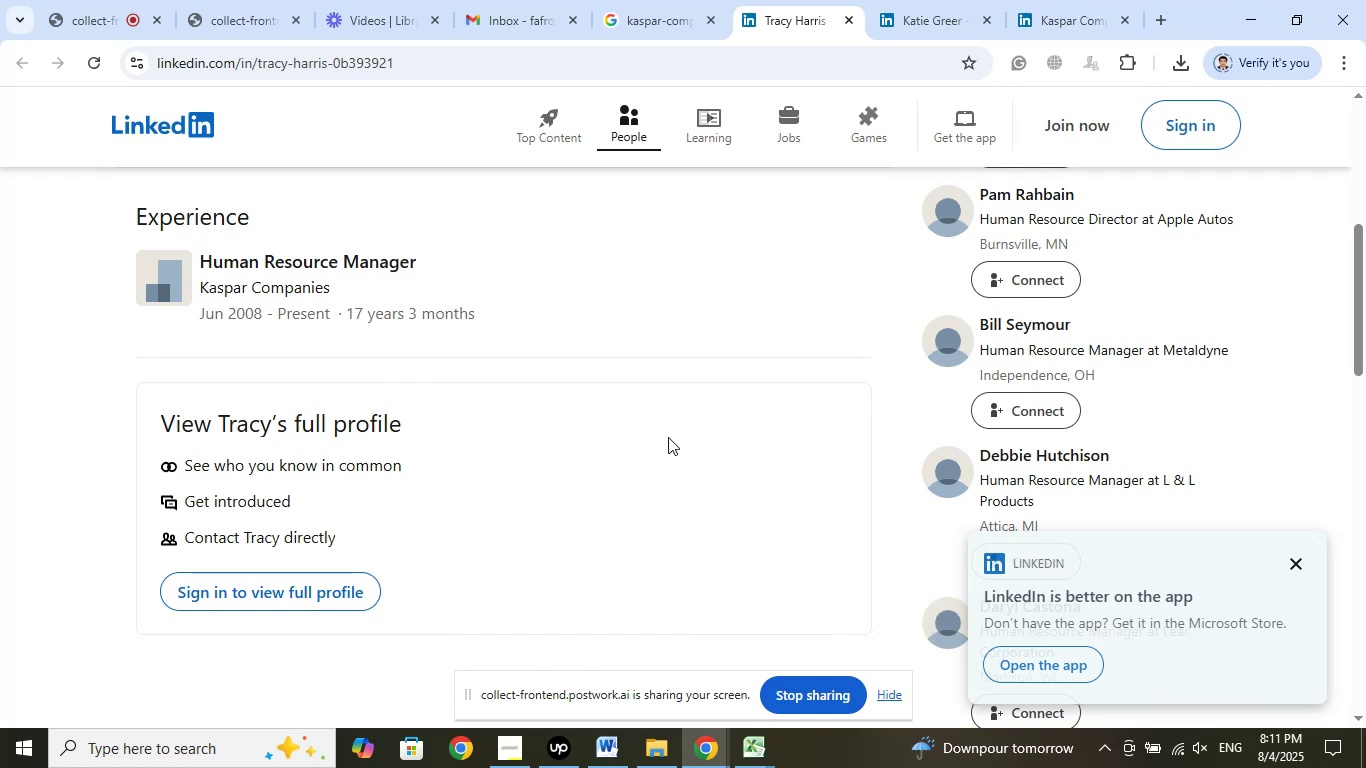 
scroll: coordinate [668, 437], scroll_direction: up, amount: 2.0
 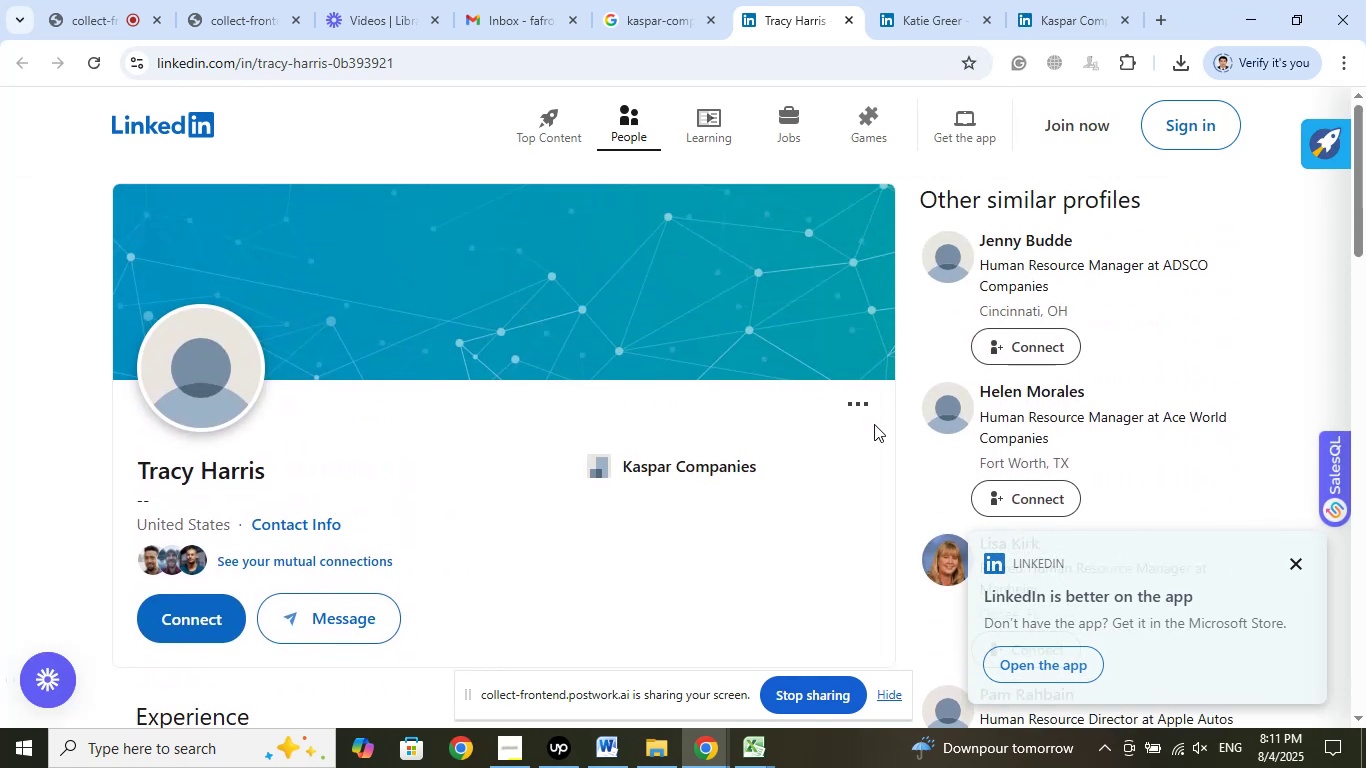 
left_click([1047, 0])
 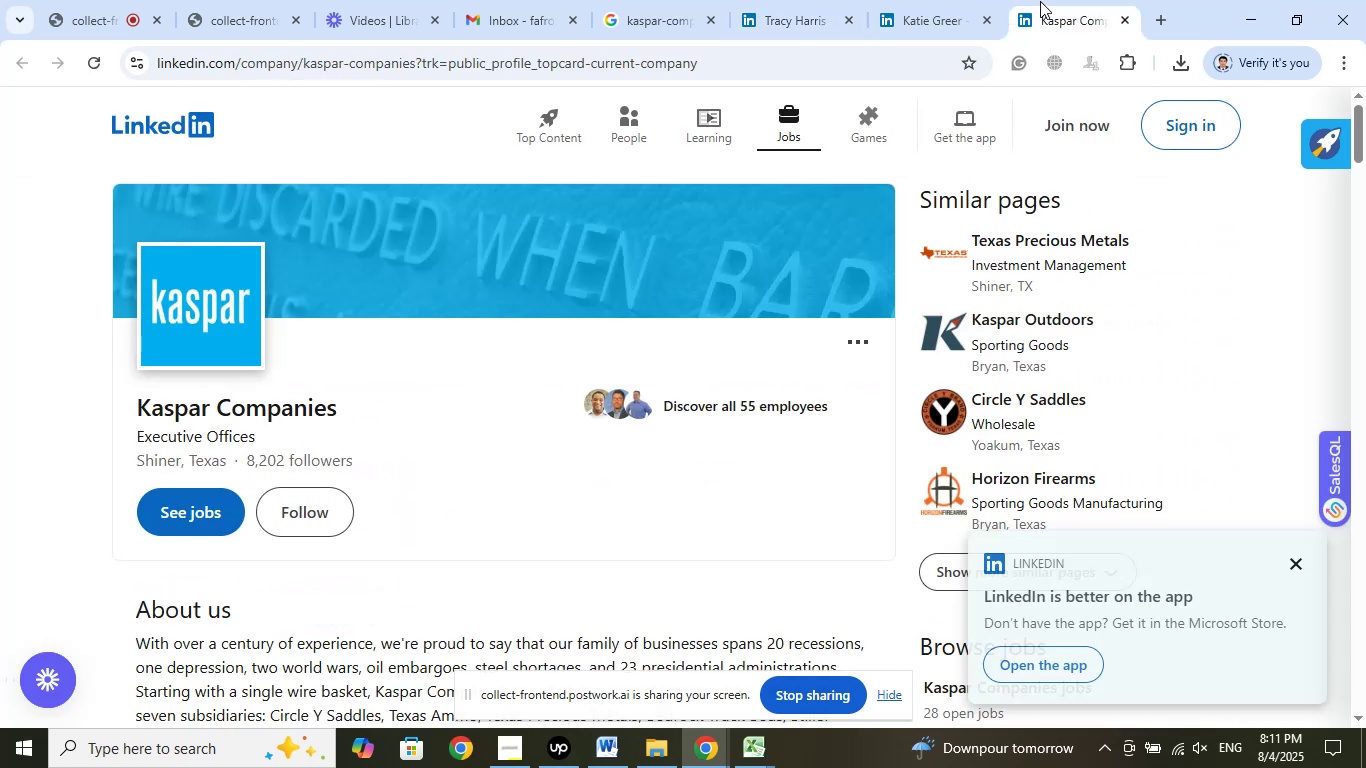 
left_click([949, 0])
 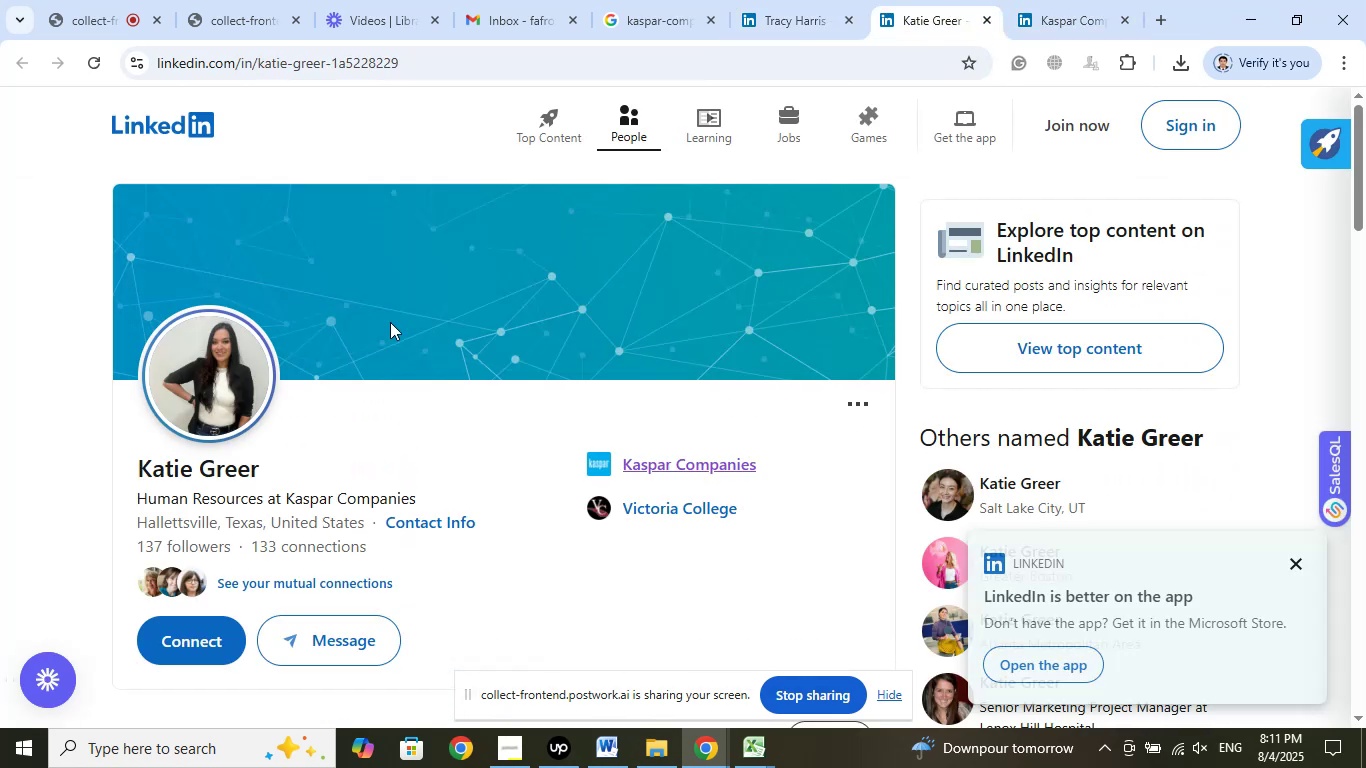 
left_click_drag(start_coordinate=[270, 466], to_coordinate=[129, 462])
 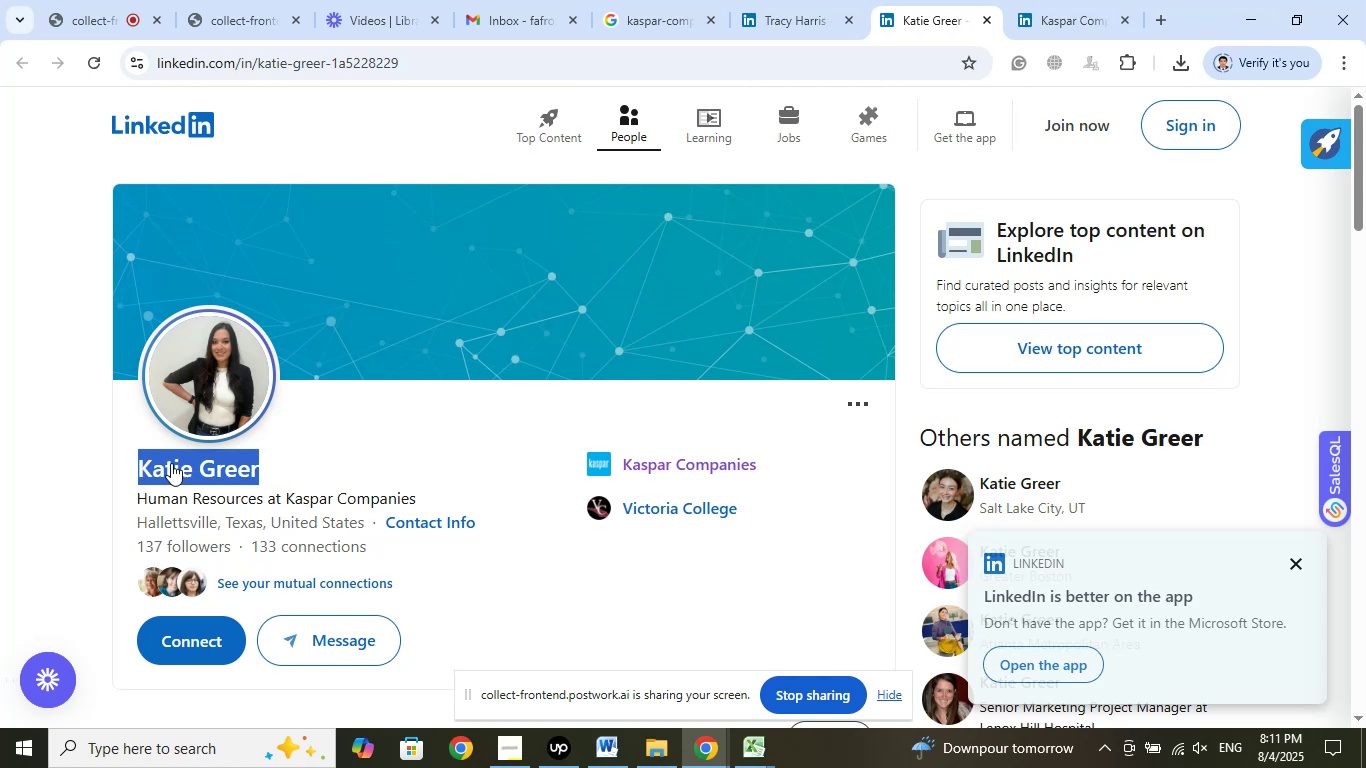 
right_click([197, 463])
 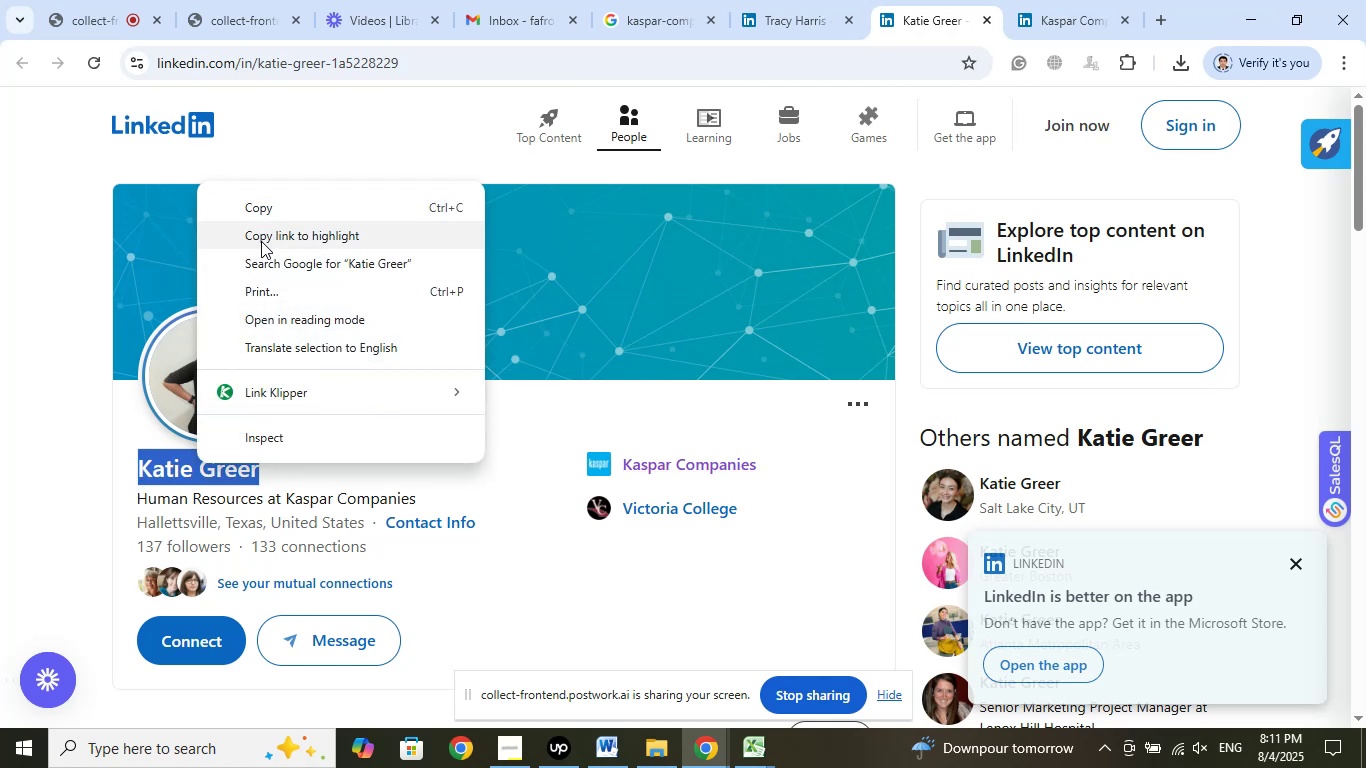 
left_click([263, 213])
 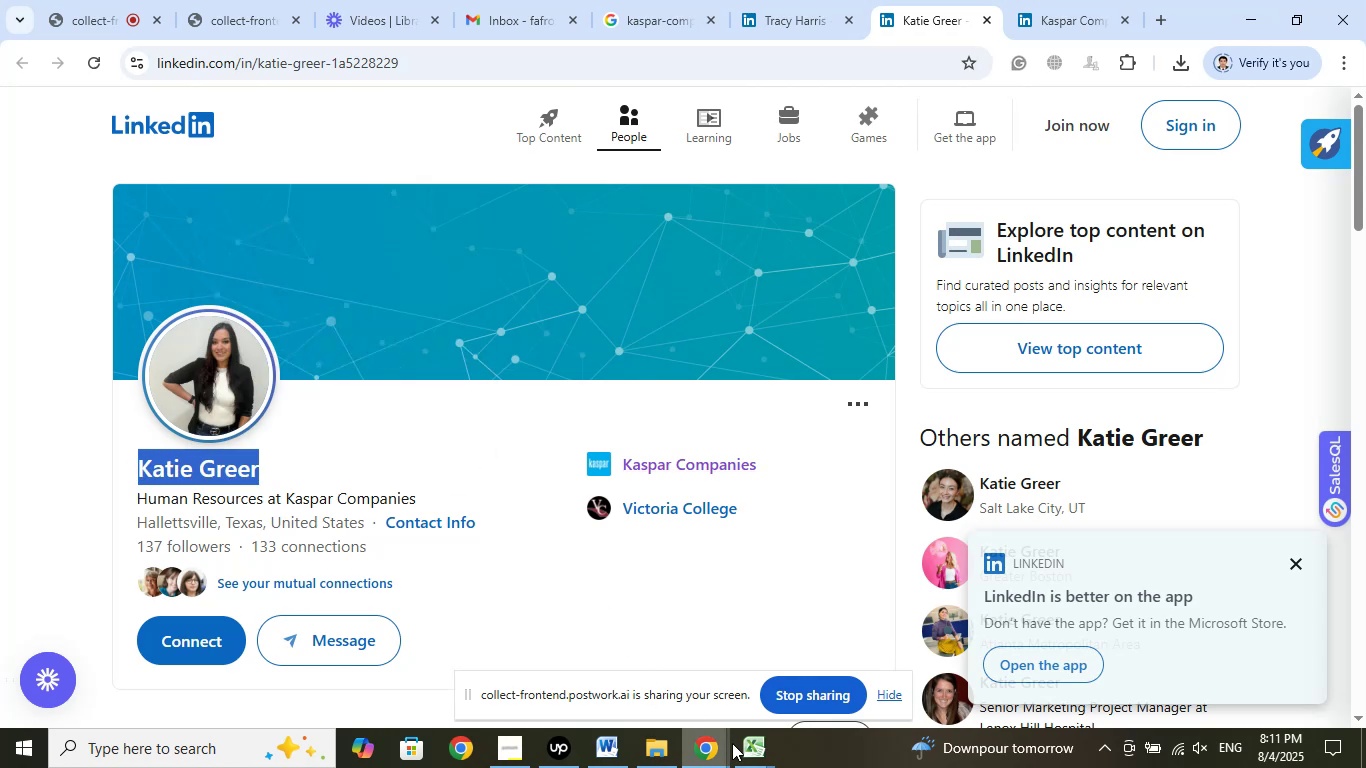 
left_click([752, 753])
 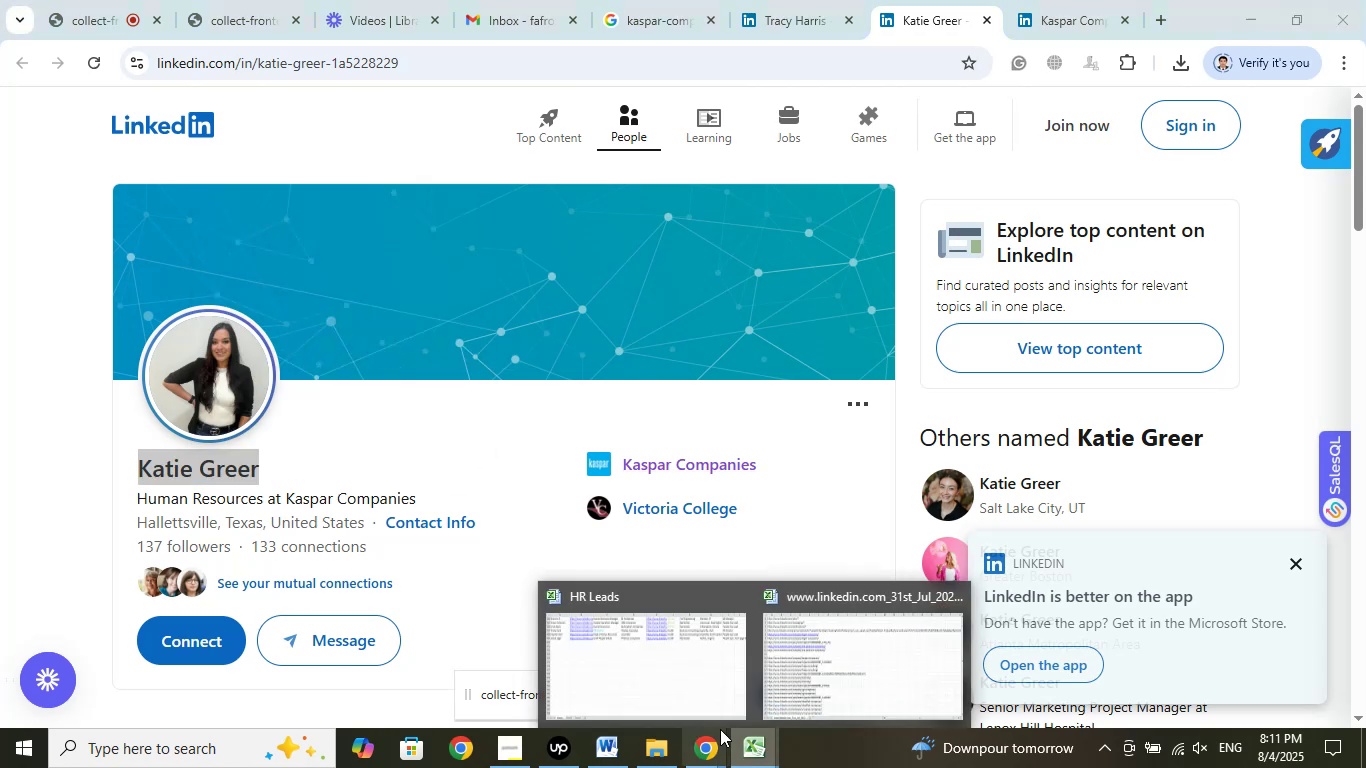 
left_click([667, 668])
 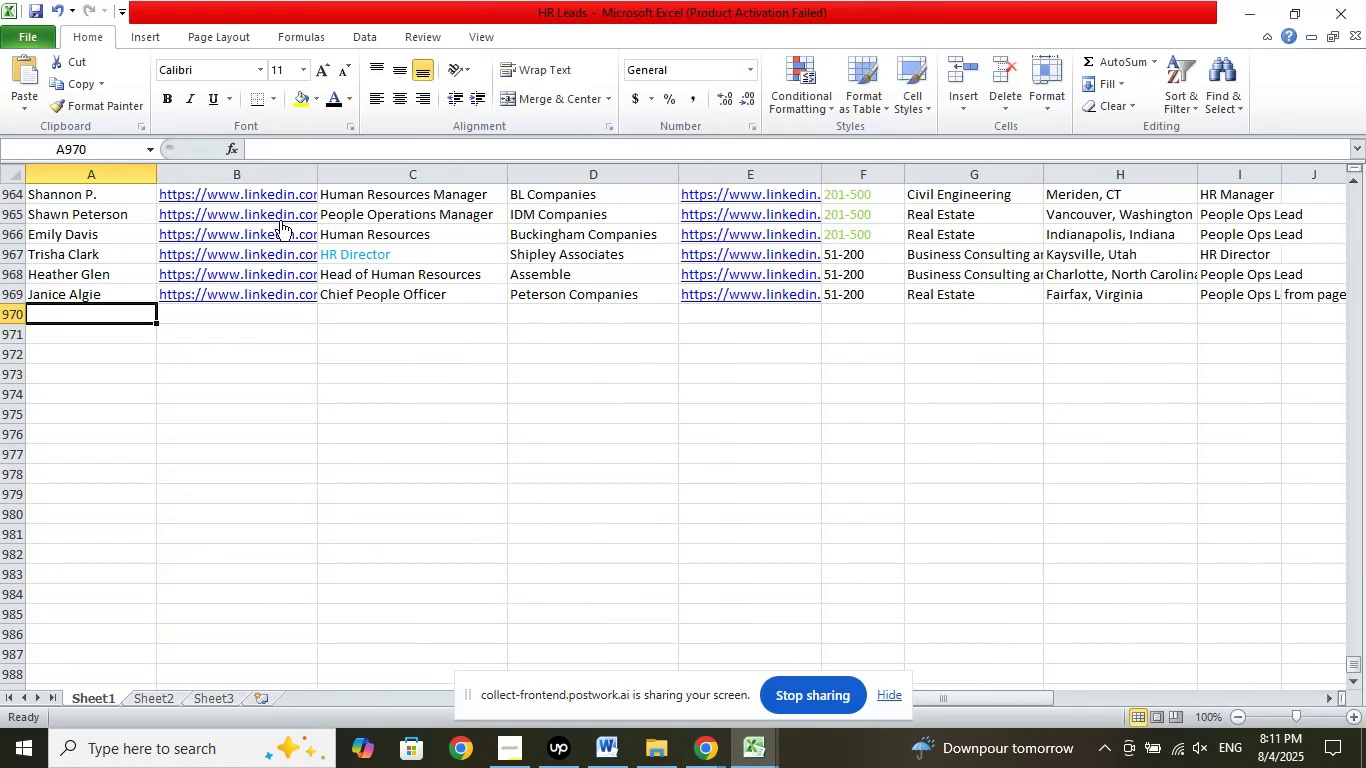 
left_click([275, 145])
 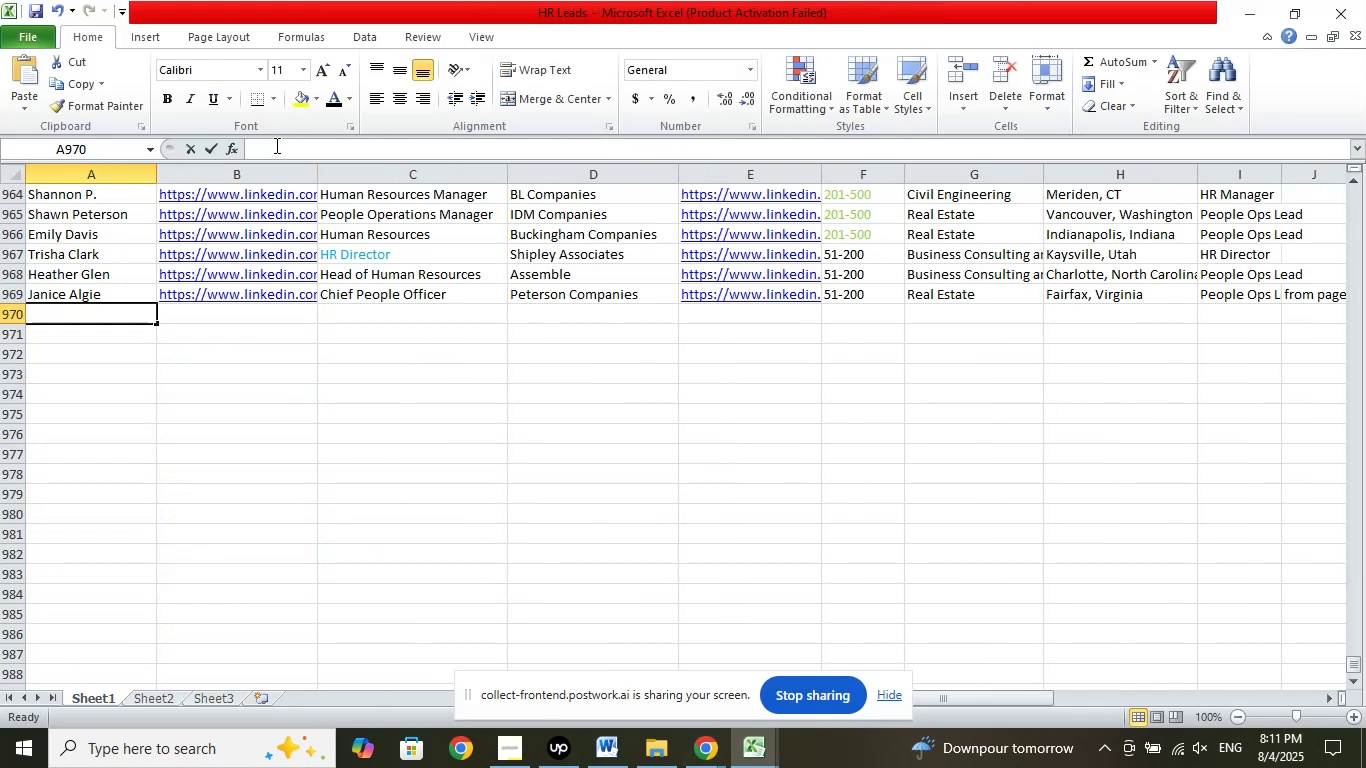 
right_click([275, 145])
 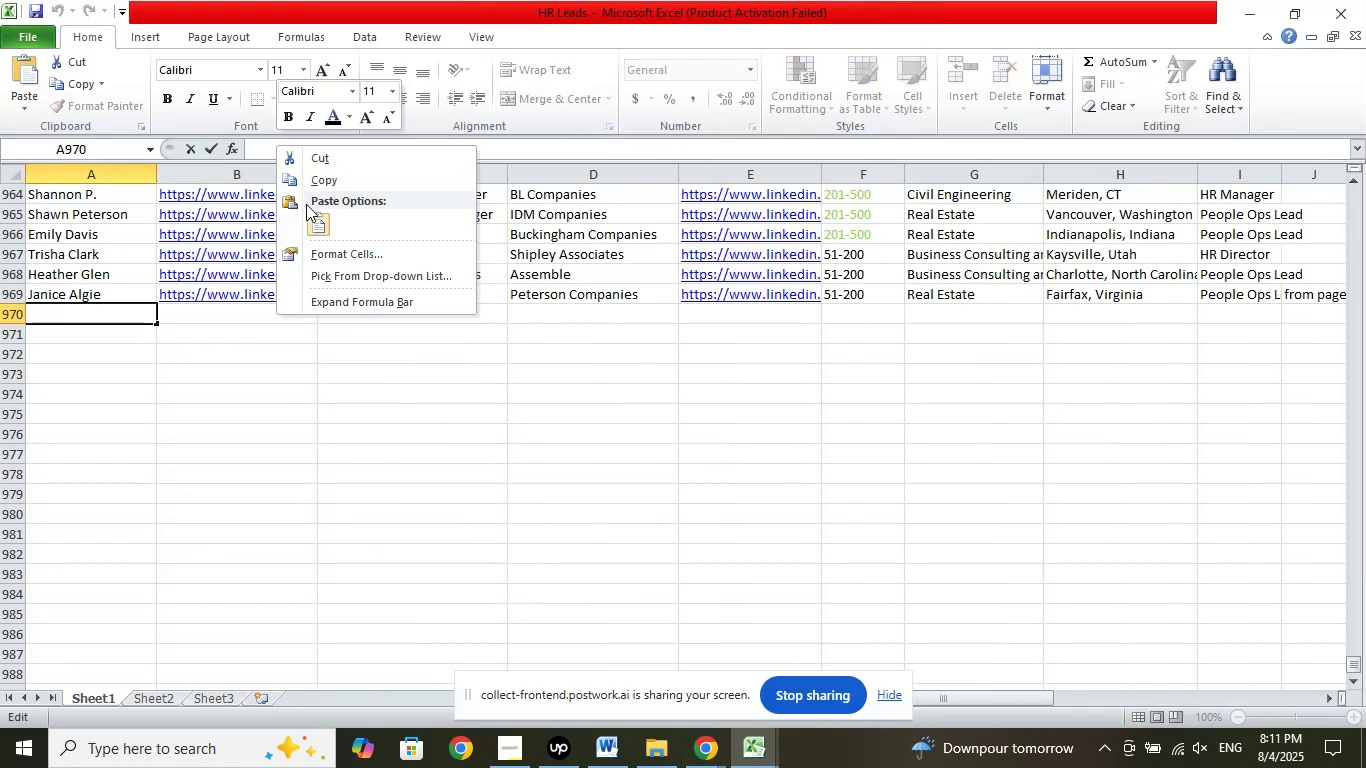 
left_click([319, 220])
 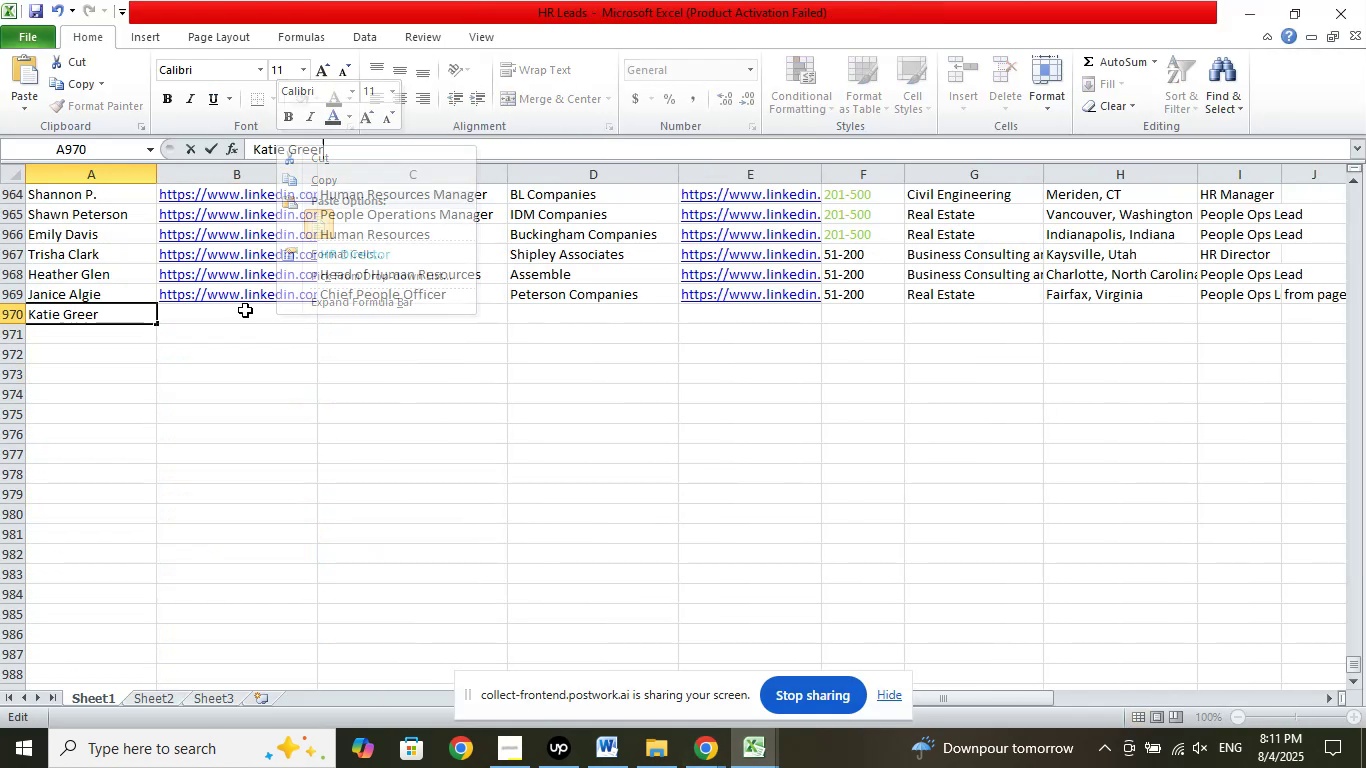 
left_click([242, 313])
 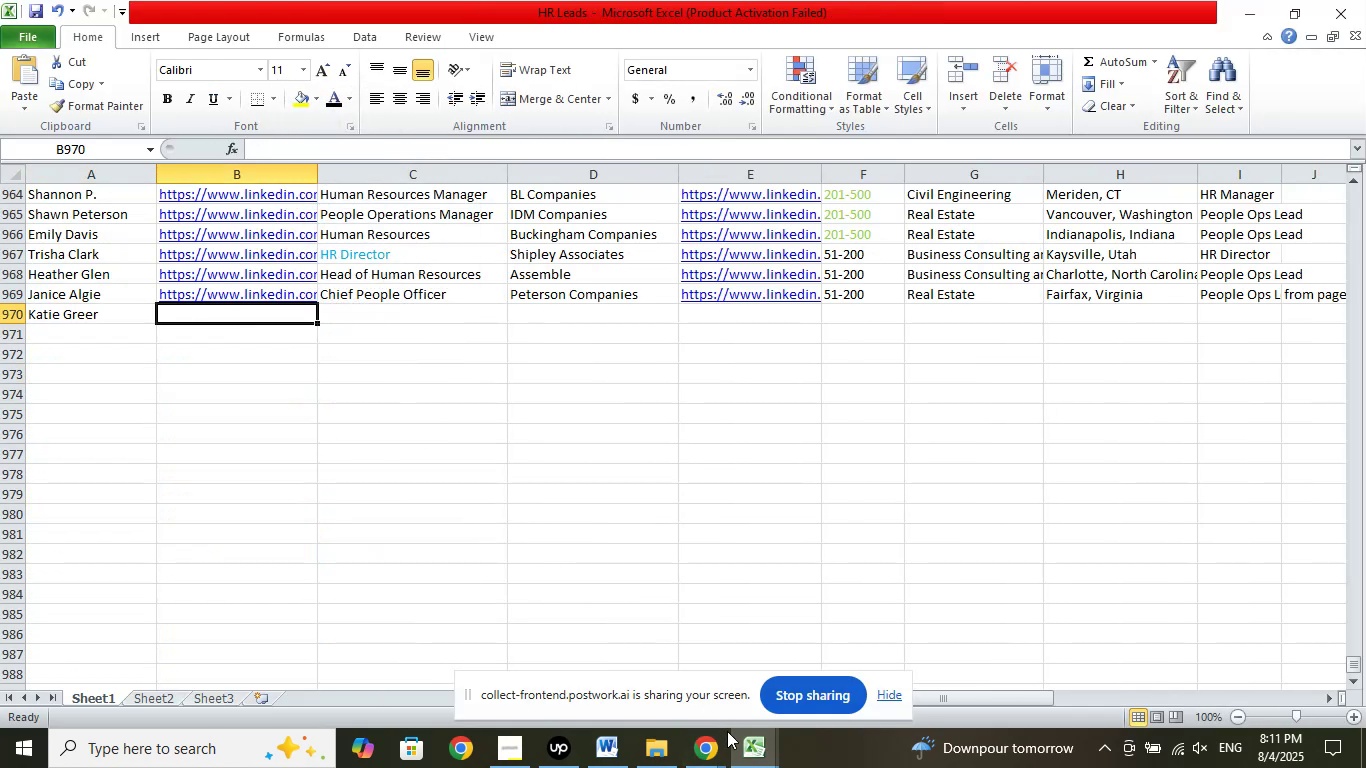 
left_click([713, 747])
 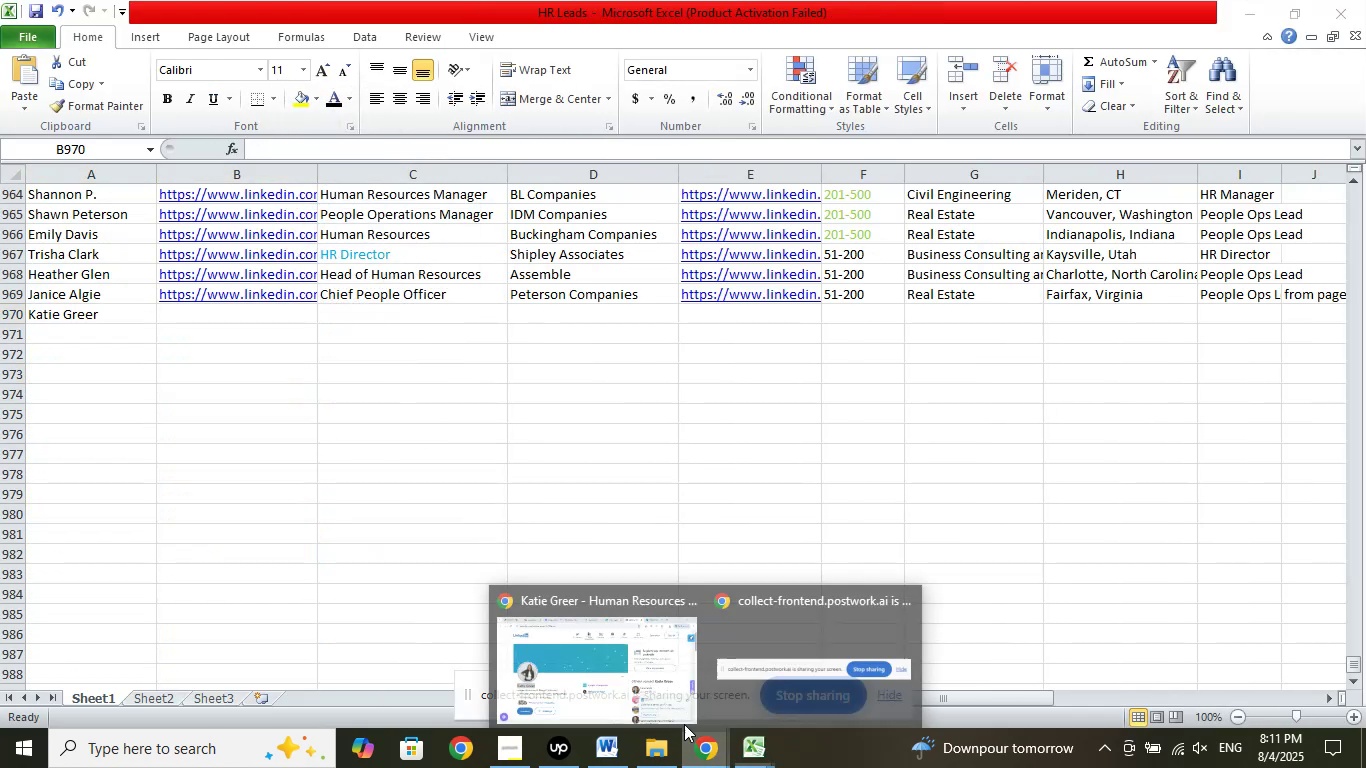 
left_click([585, 661])
 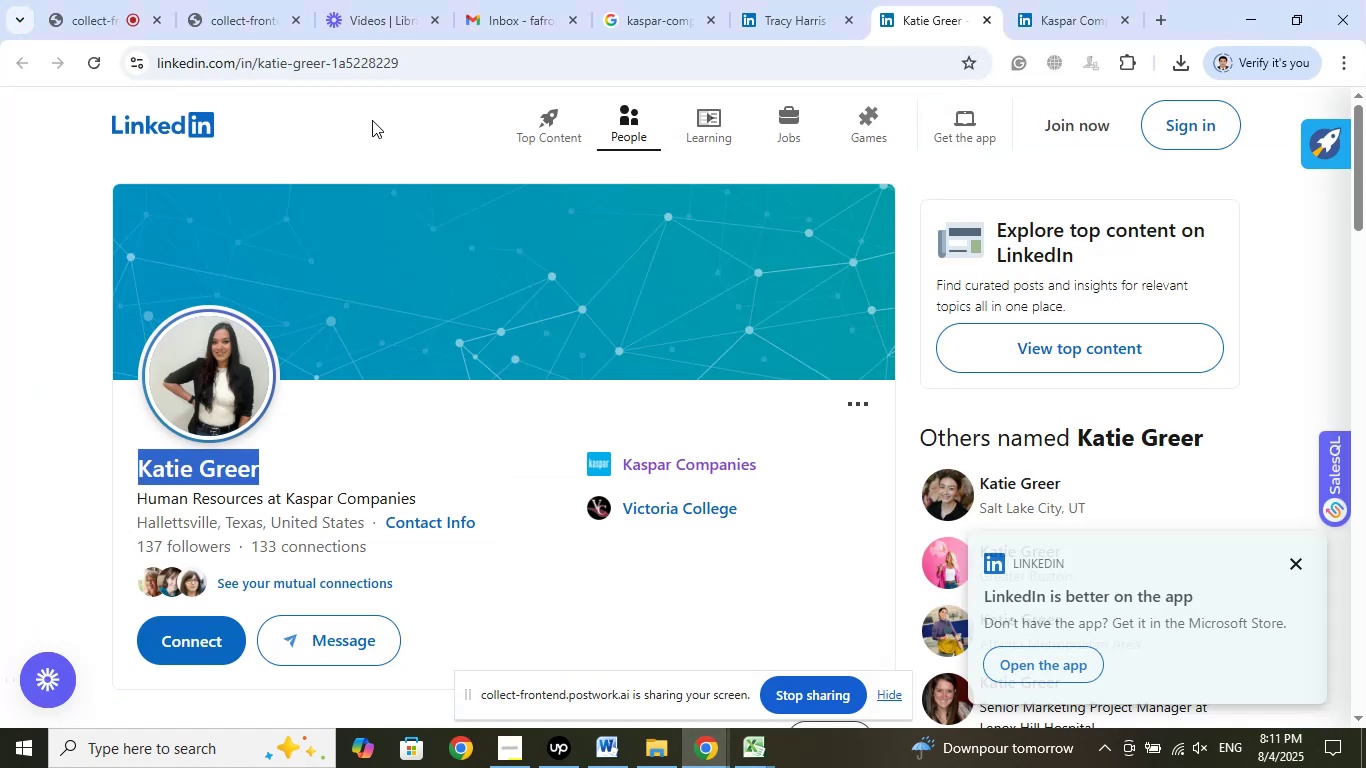 
left_click([377, 70])
 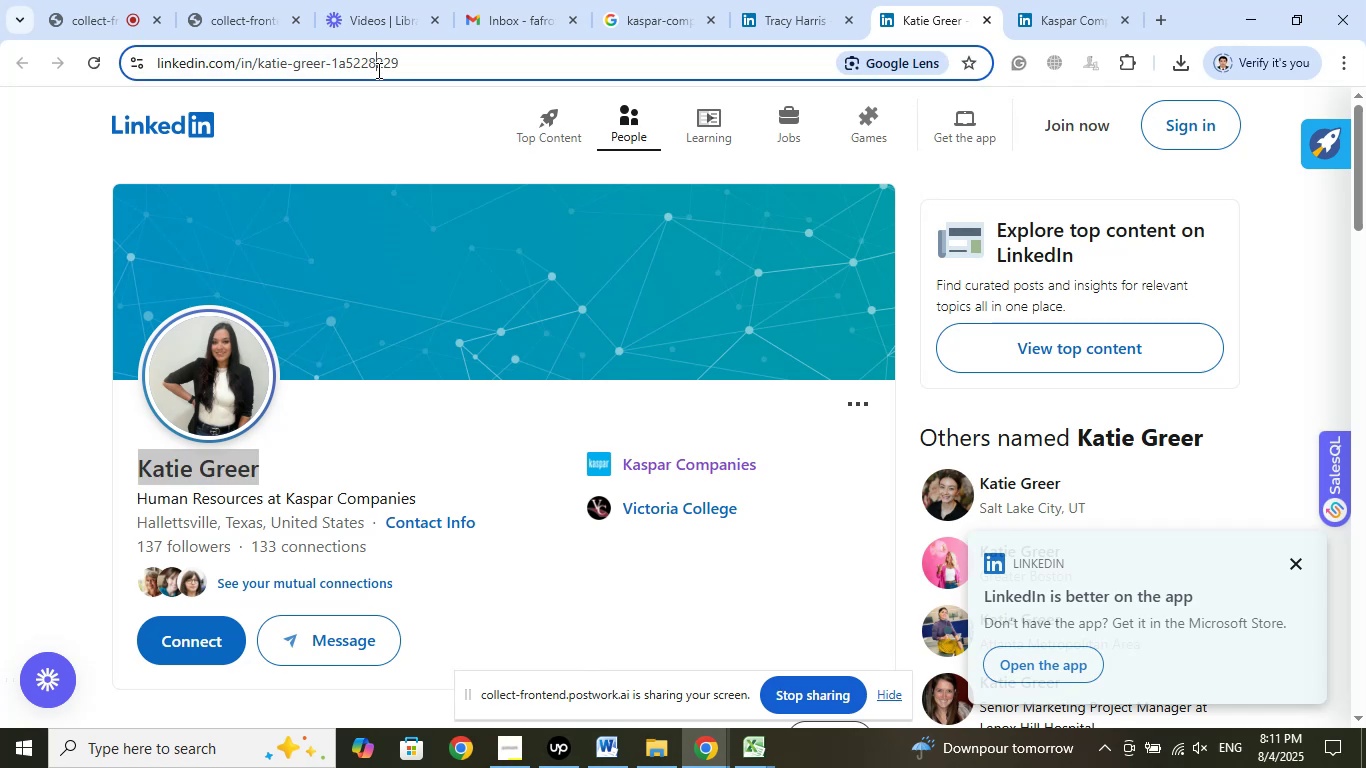 
right_click([373, 61])
 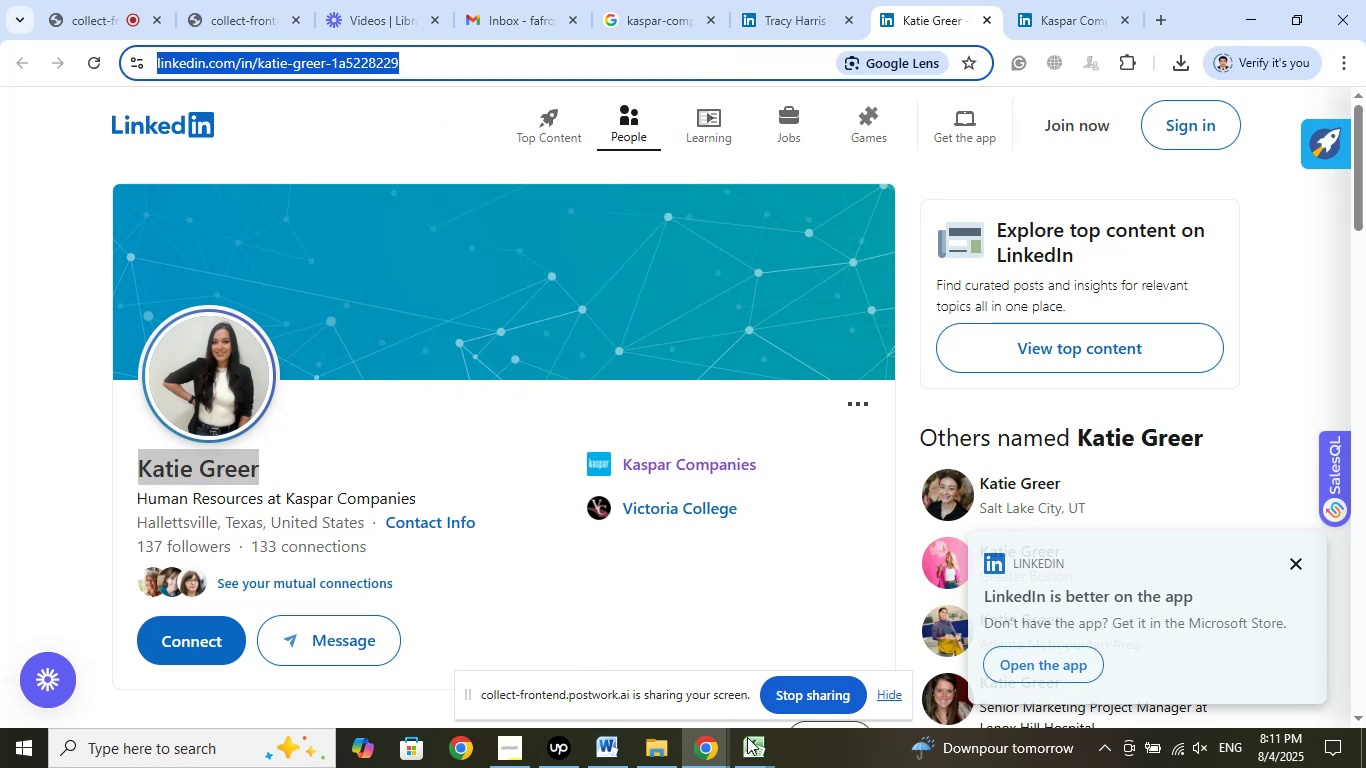 
double_click([665, 673])
 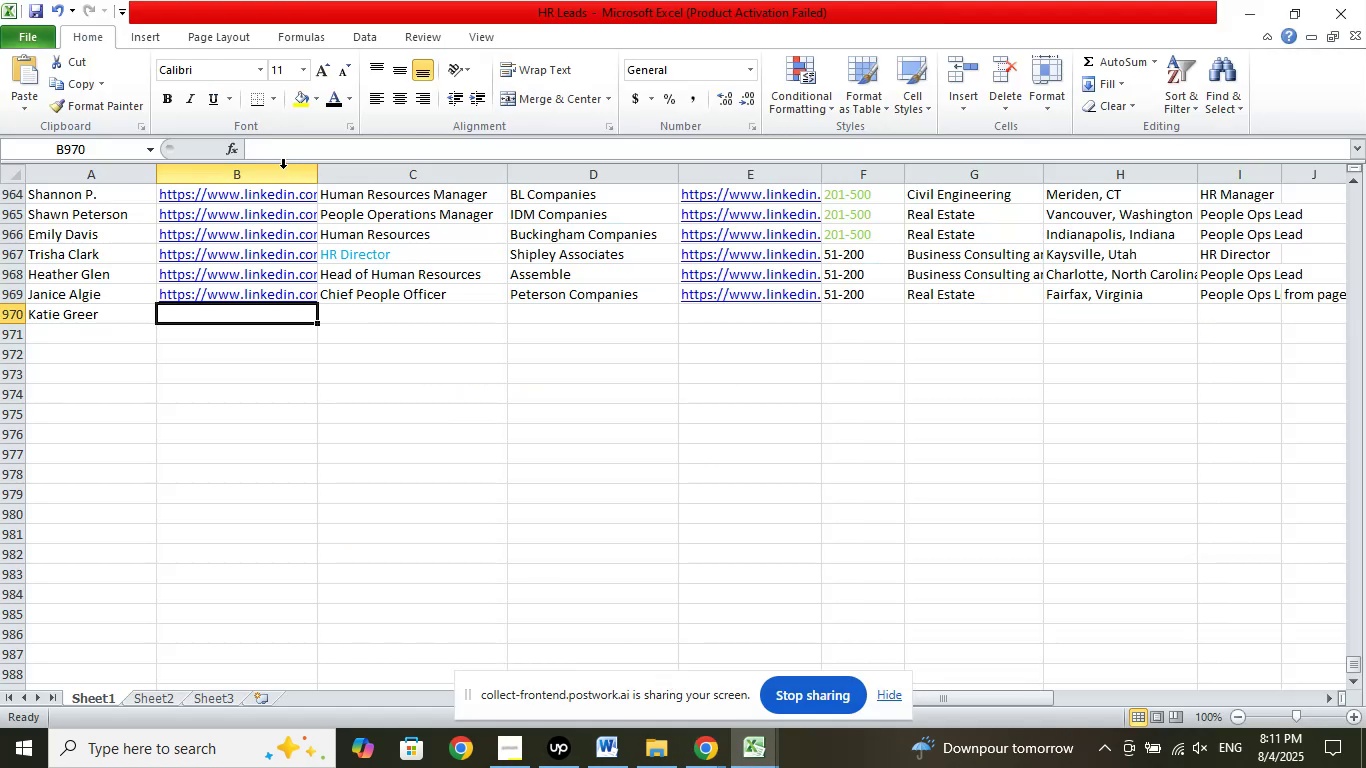 
left_click([278, 152])
 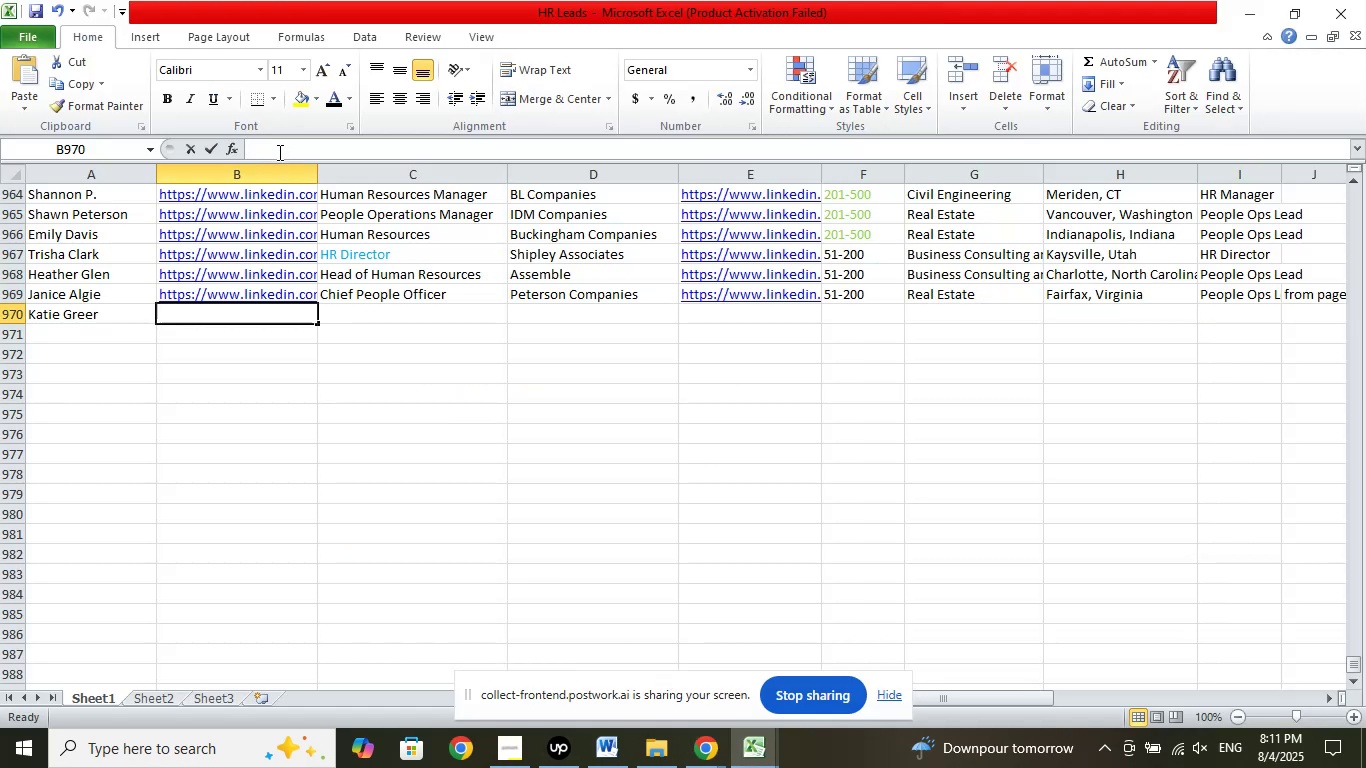 
right_click([278, 152])
 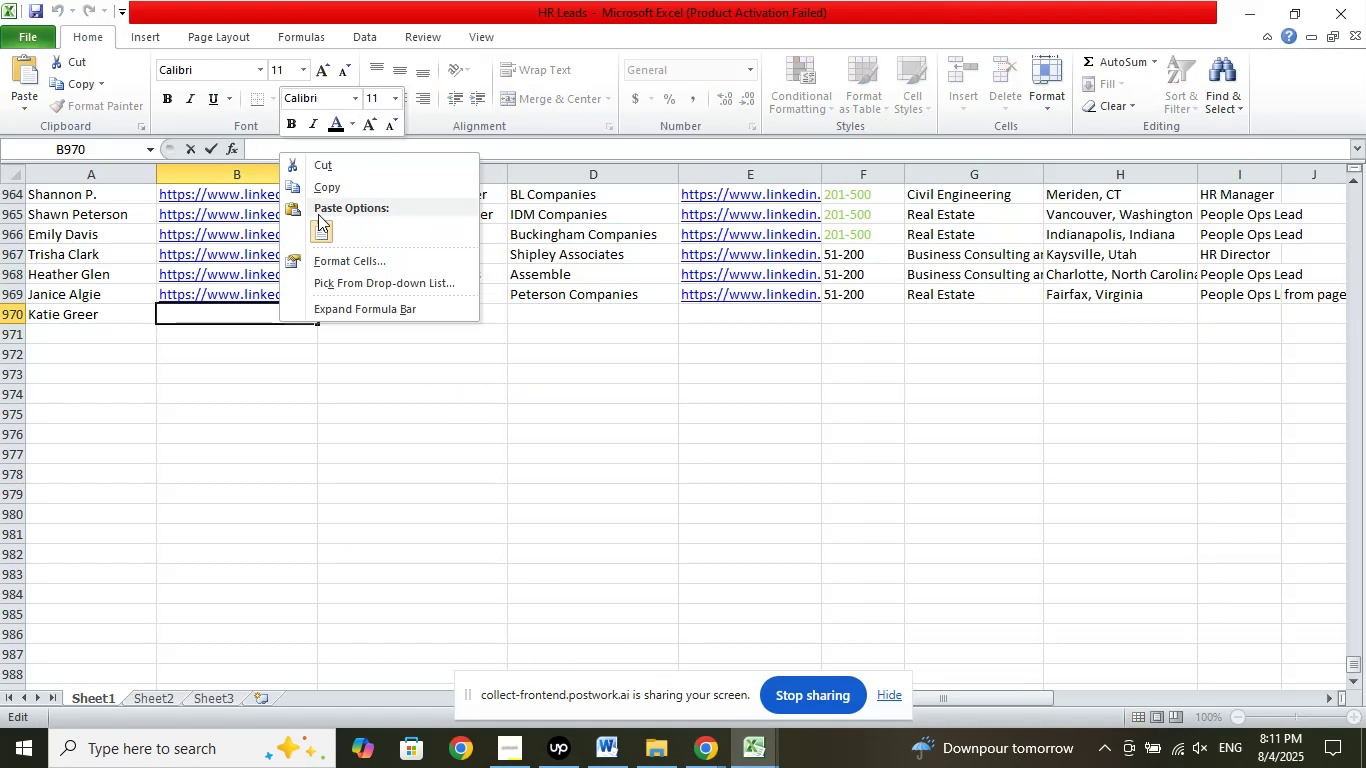 
left_click([318, 214])
 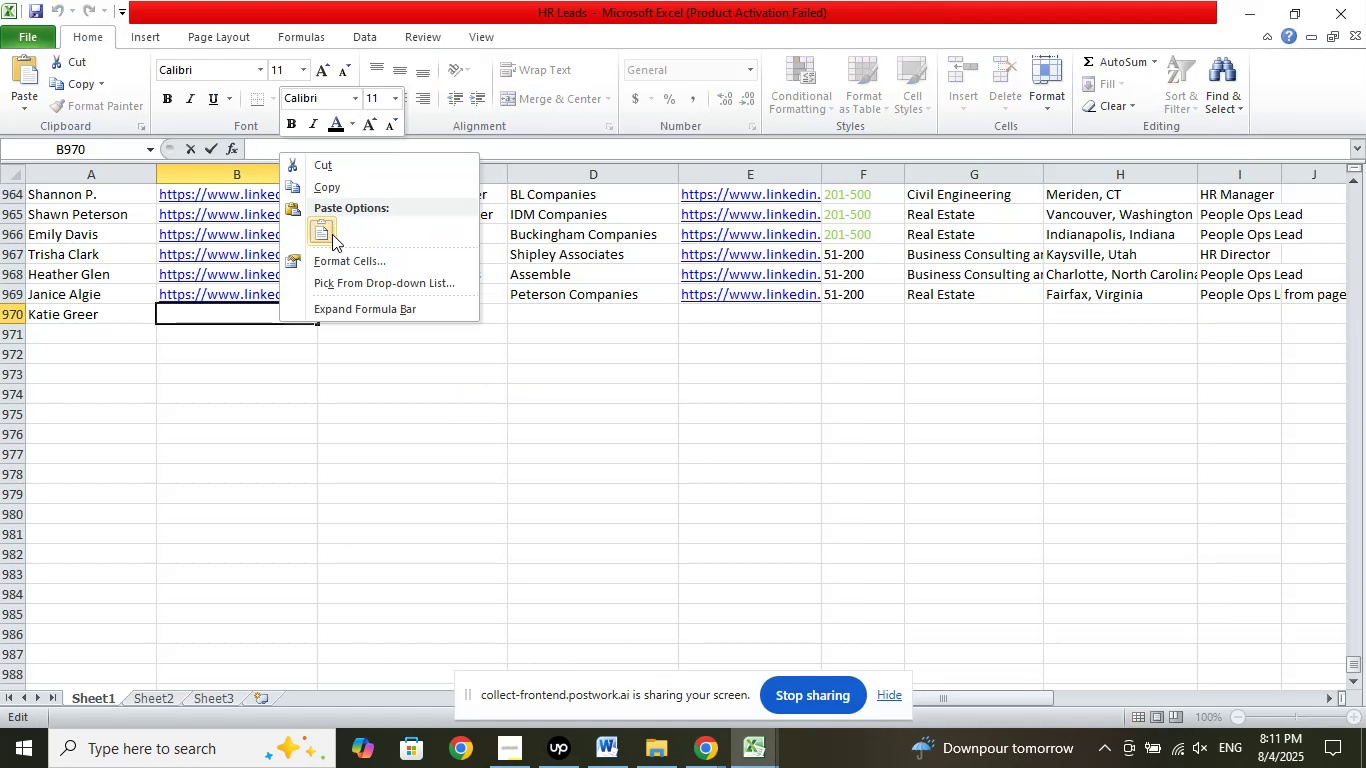 
left_click([332, 234])
 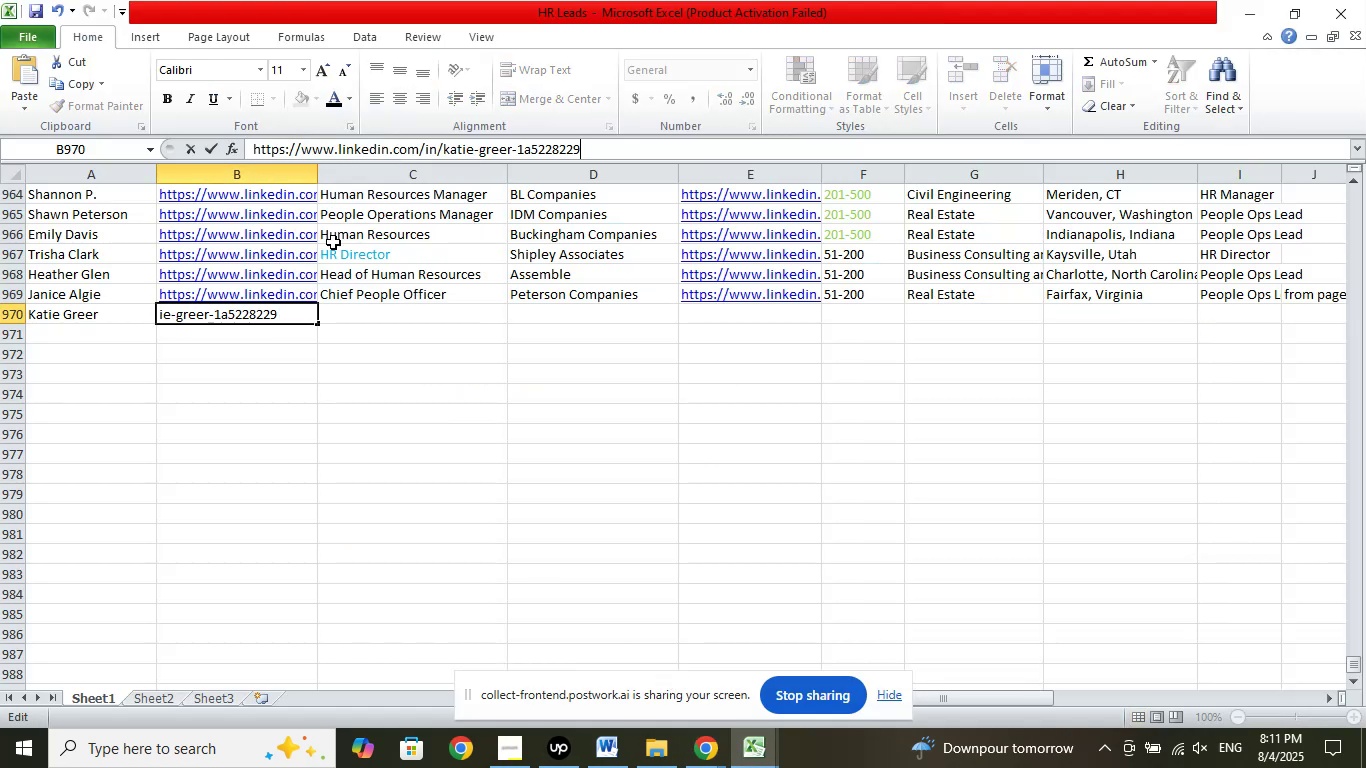 
left_click([365, 381])
 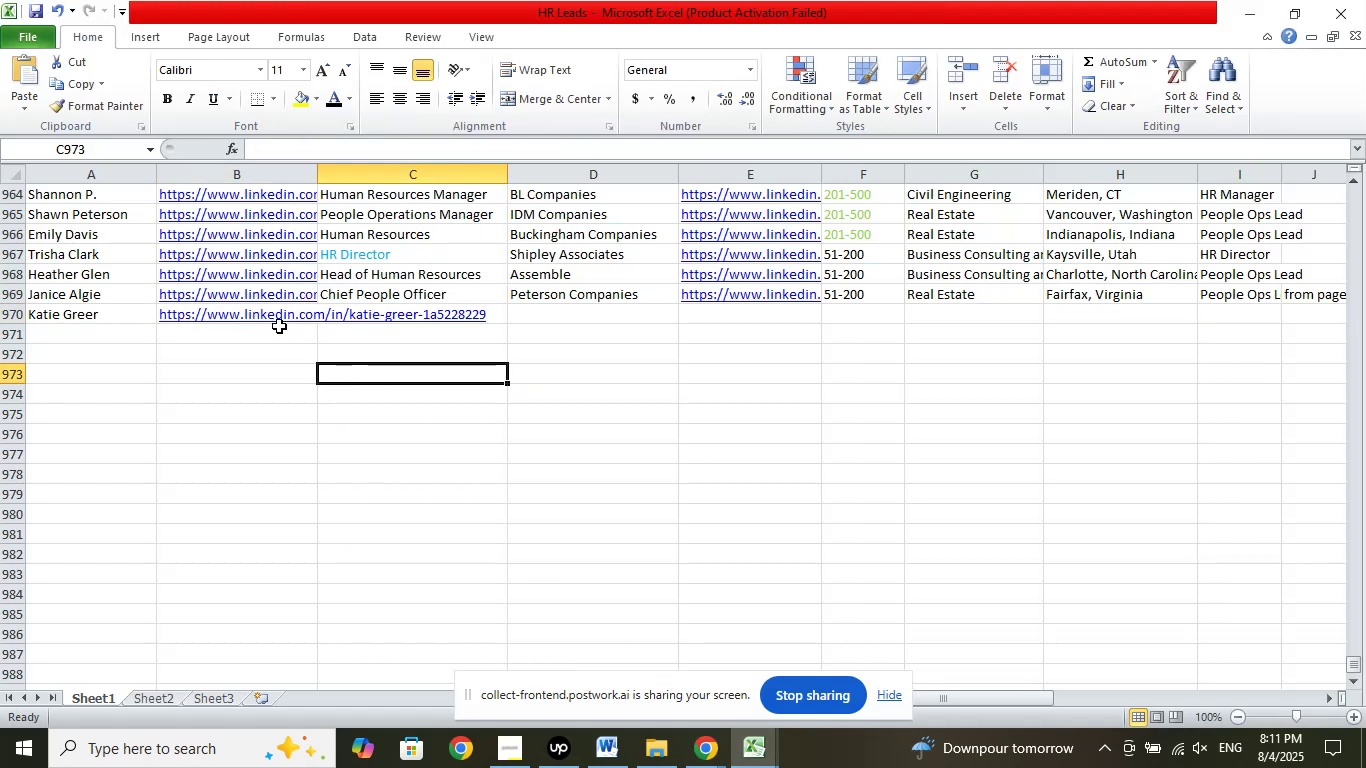 
left_click([279, 331])
 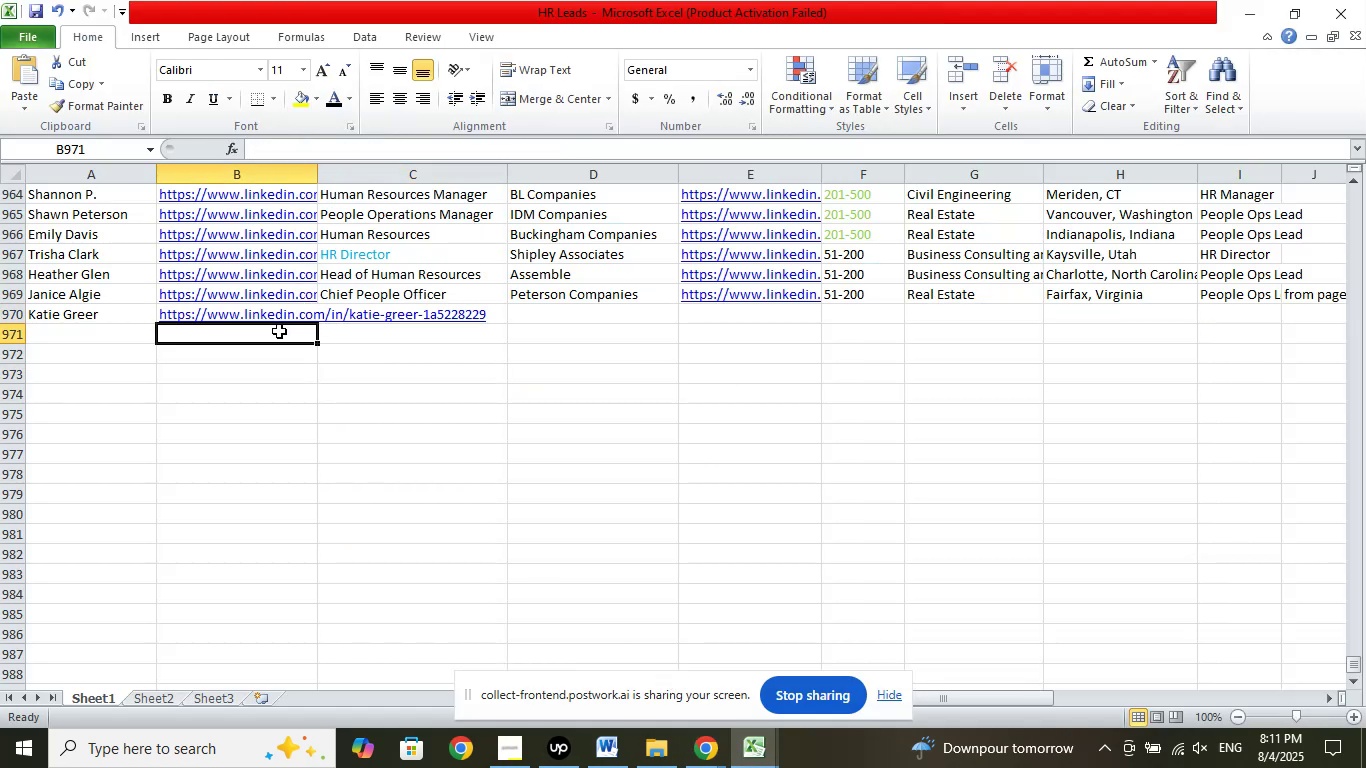 
key(ArrowUp)
 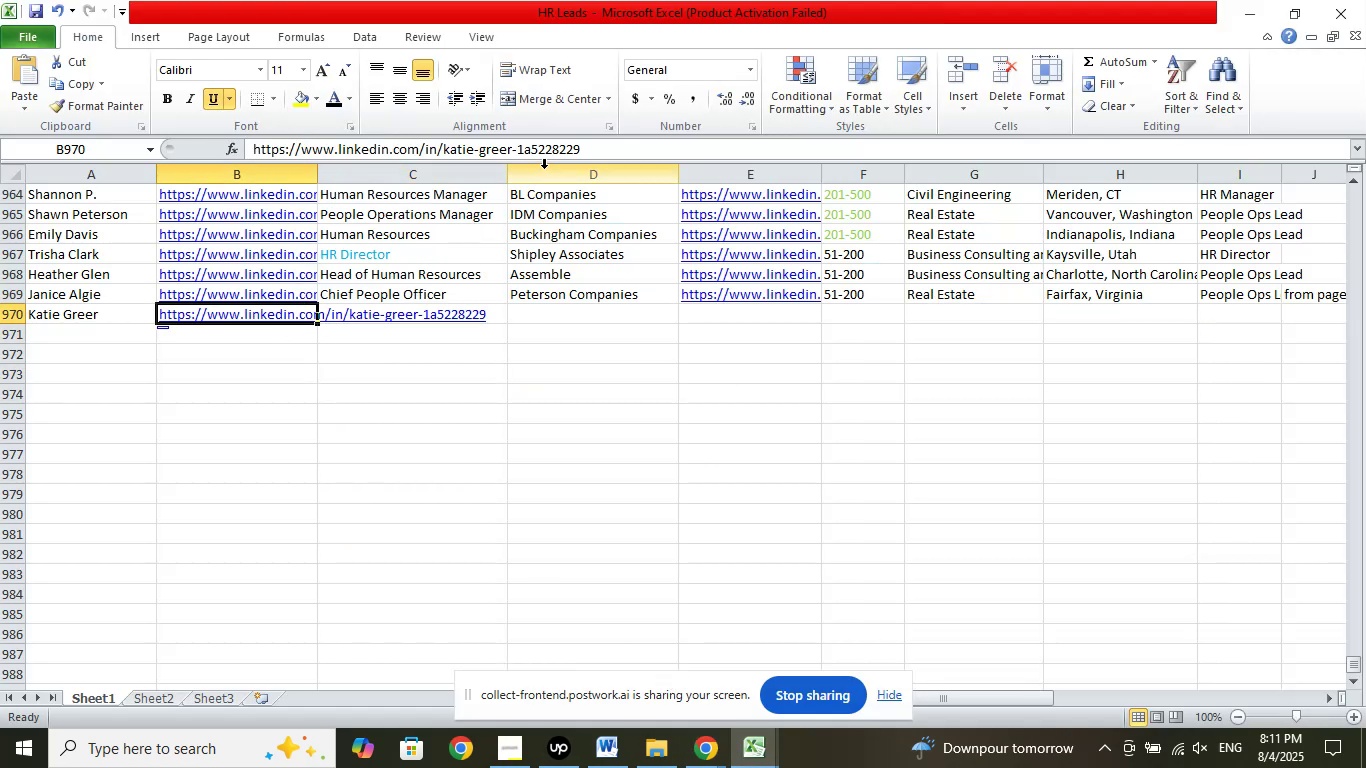 
left_click([589, 156])
 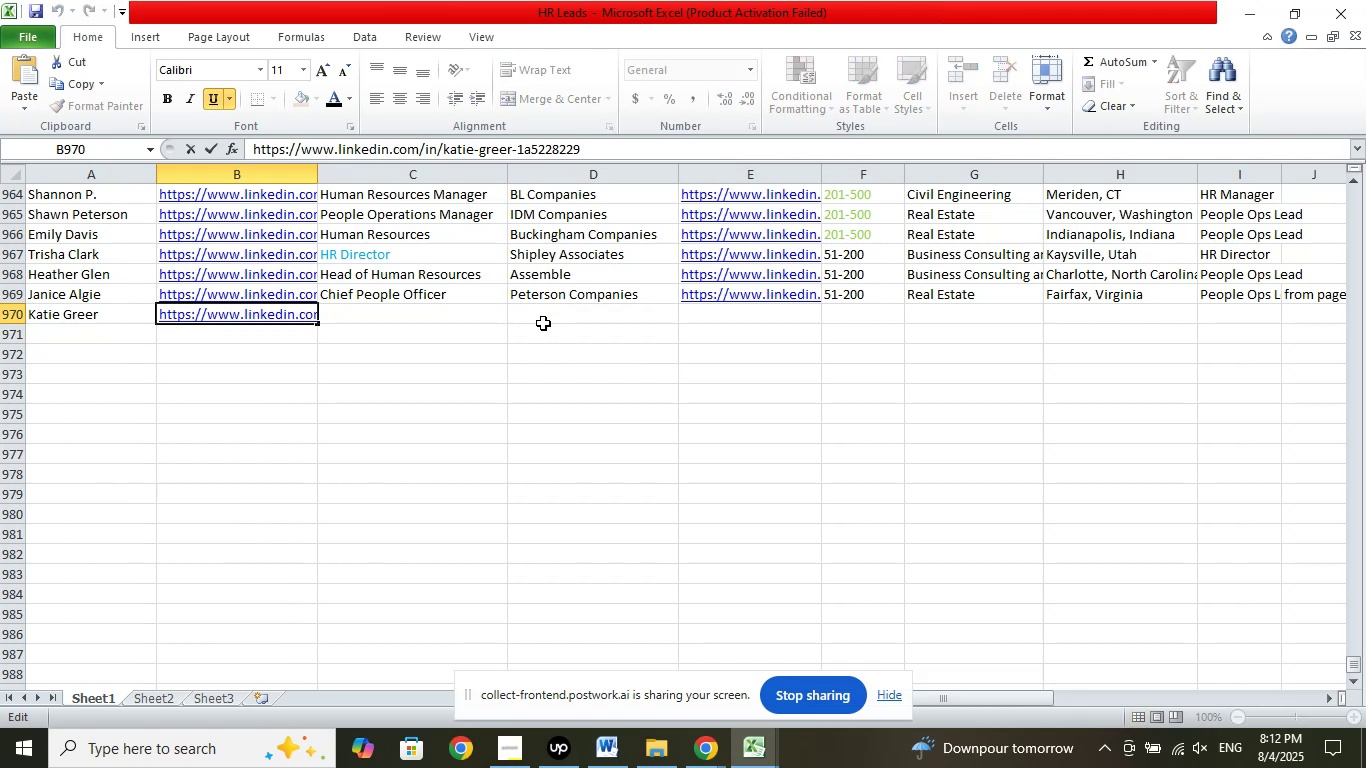 
wait(7.04)
 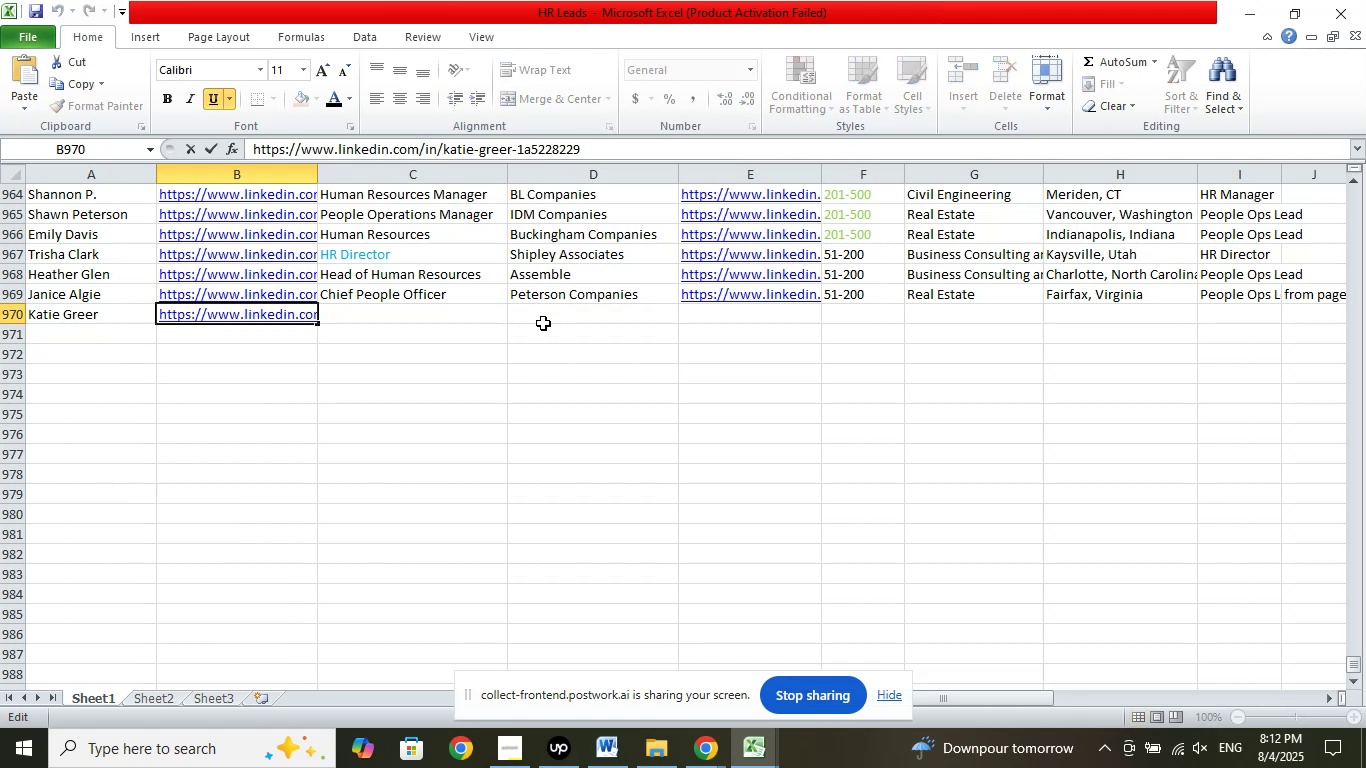 
key(NumpadDivide)
 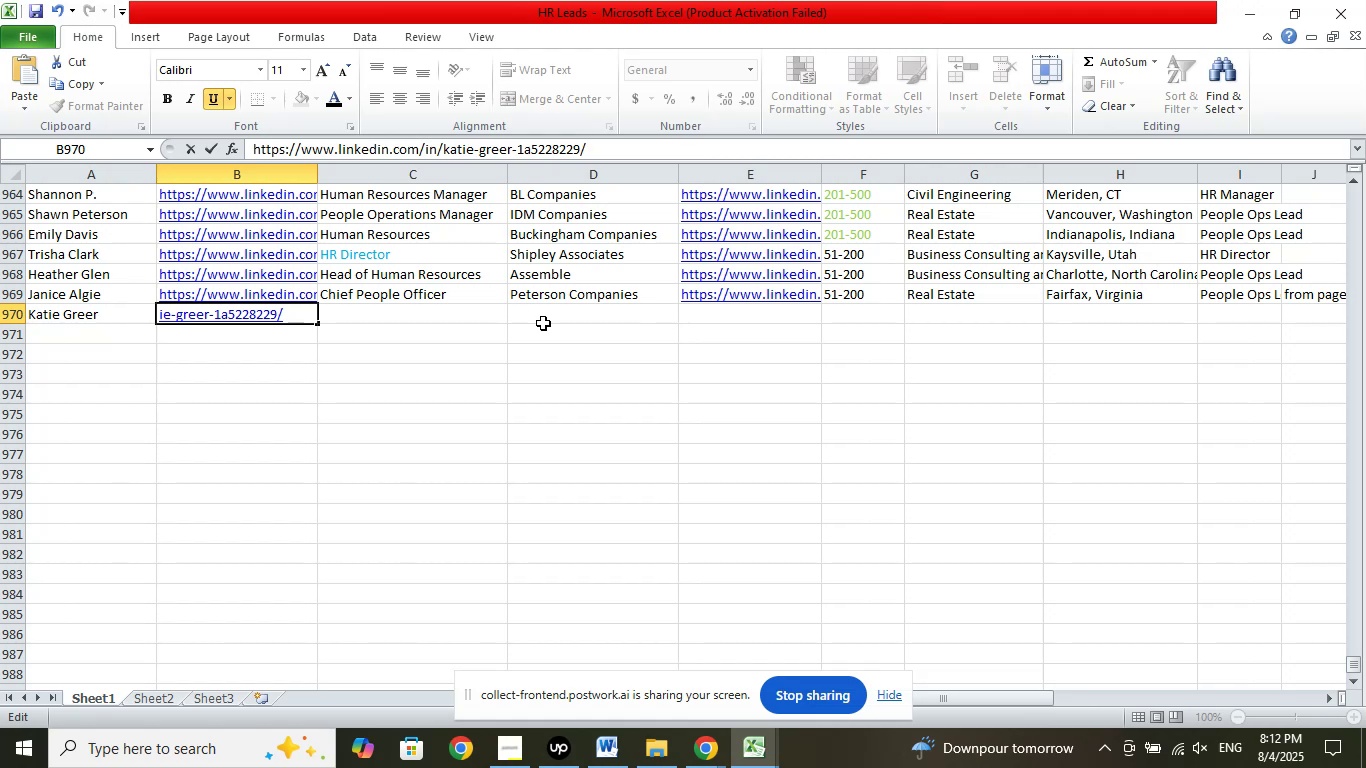 
wait(5.94)
 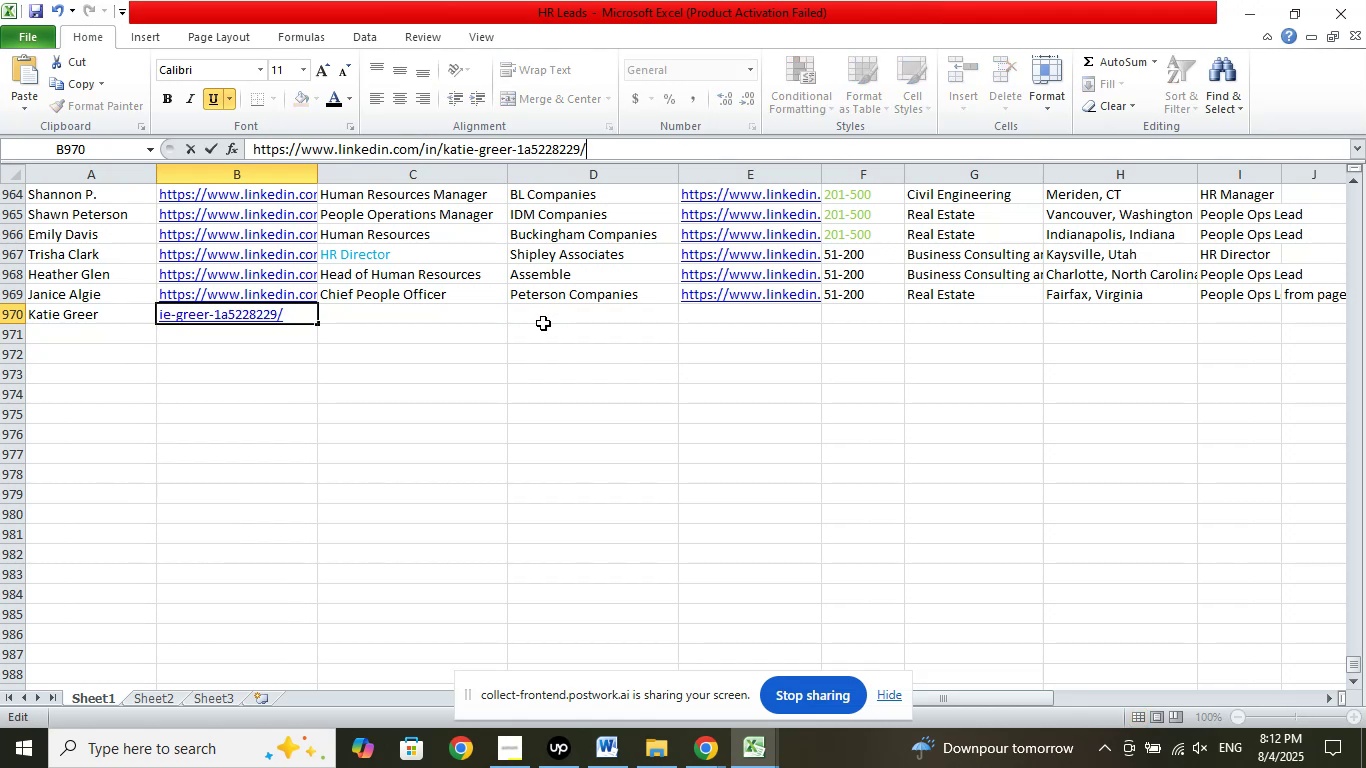 
left_click([543, 323])
 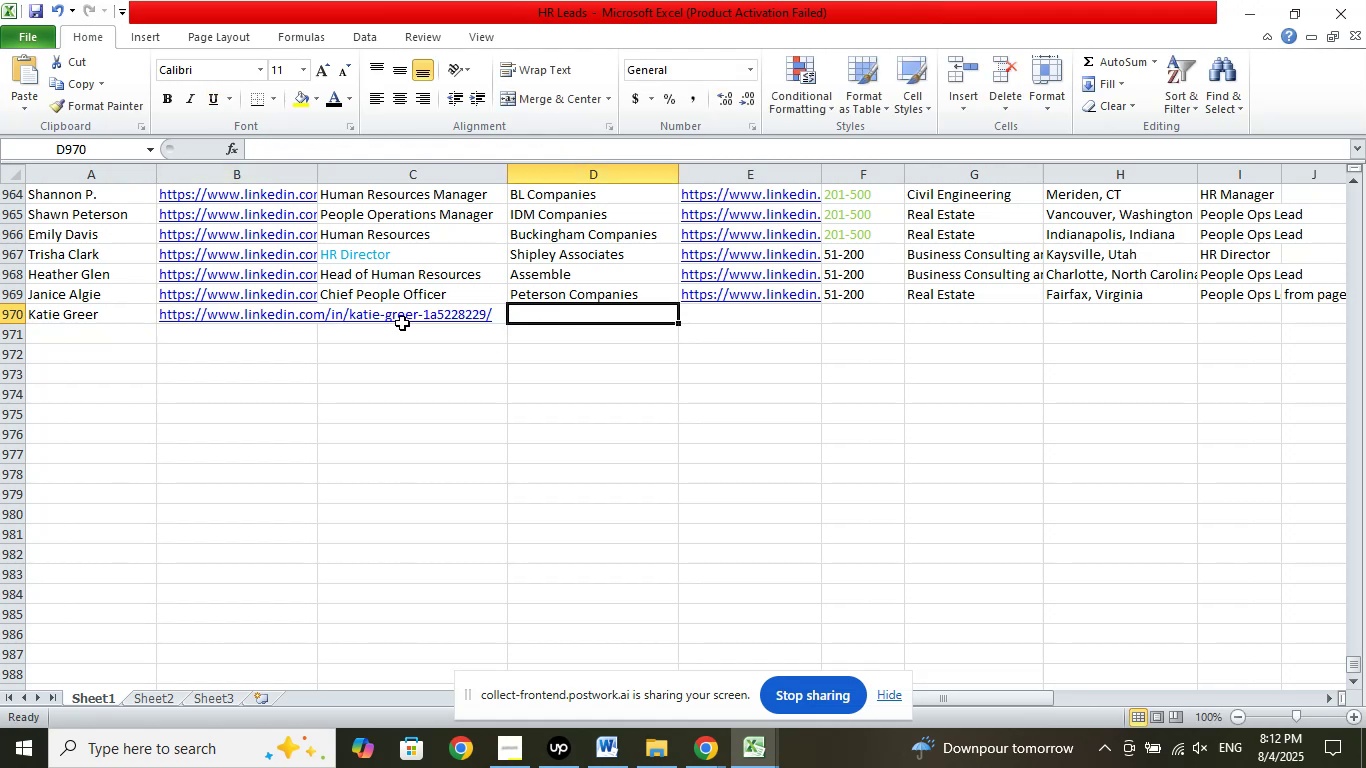 
left_click([399, 319])
 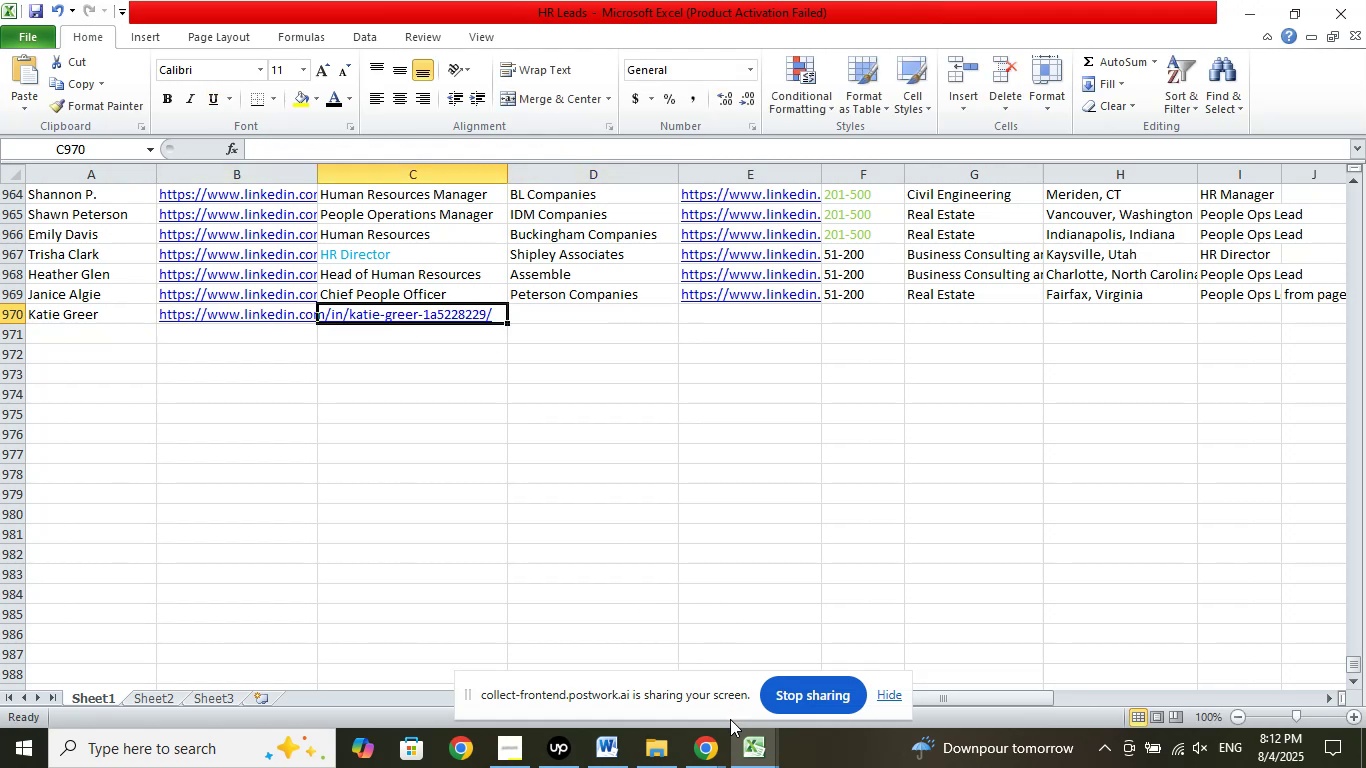 
left_click([720, 746])
 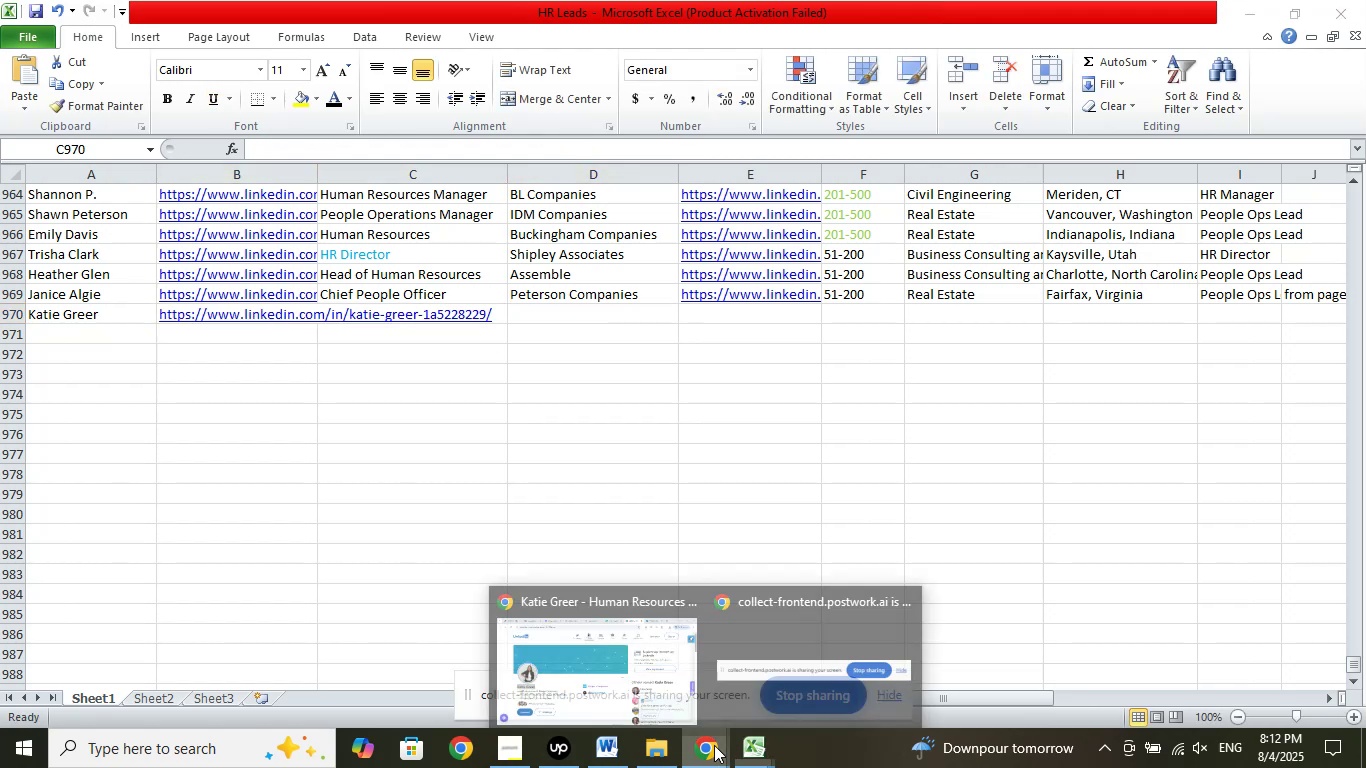 
left_click([608, 670])
 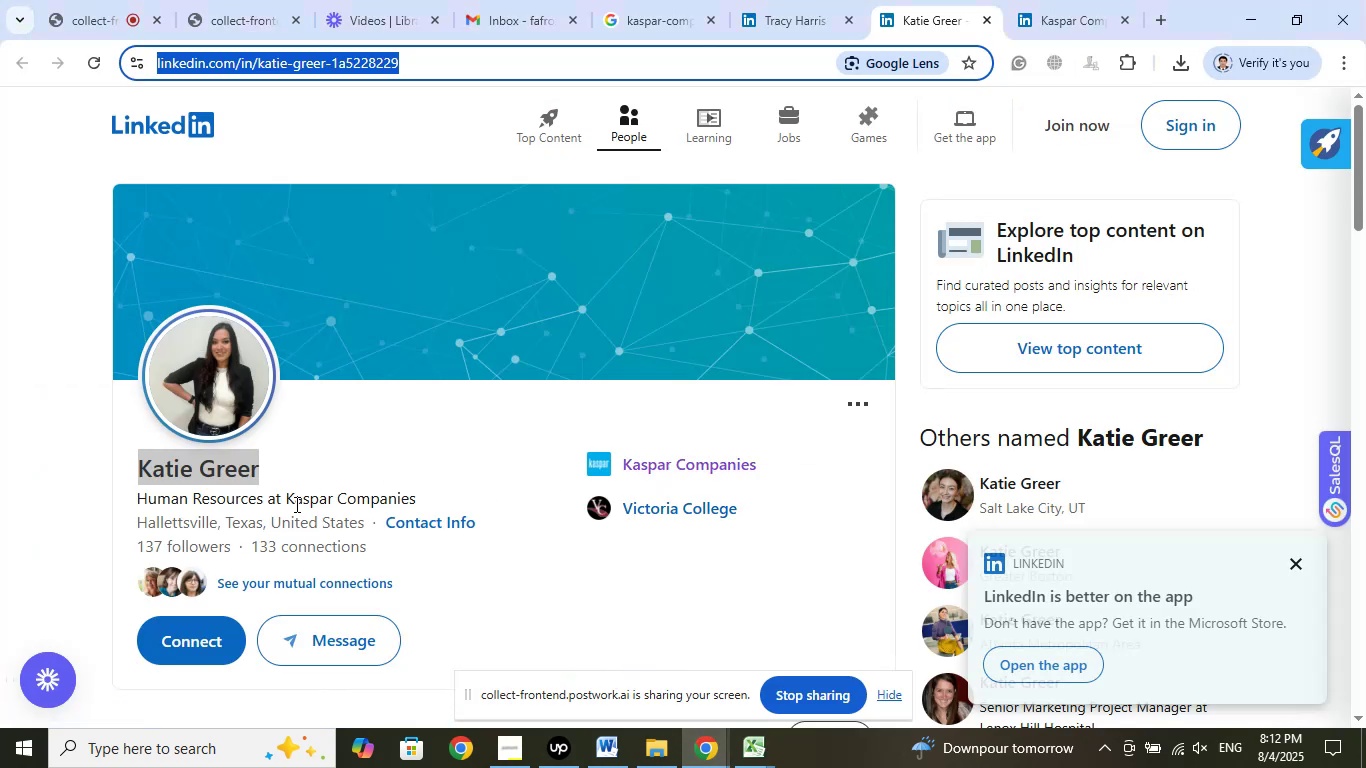 
scroll: coordinate [329, 445], scroll_direction: down, amount: 11.0
 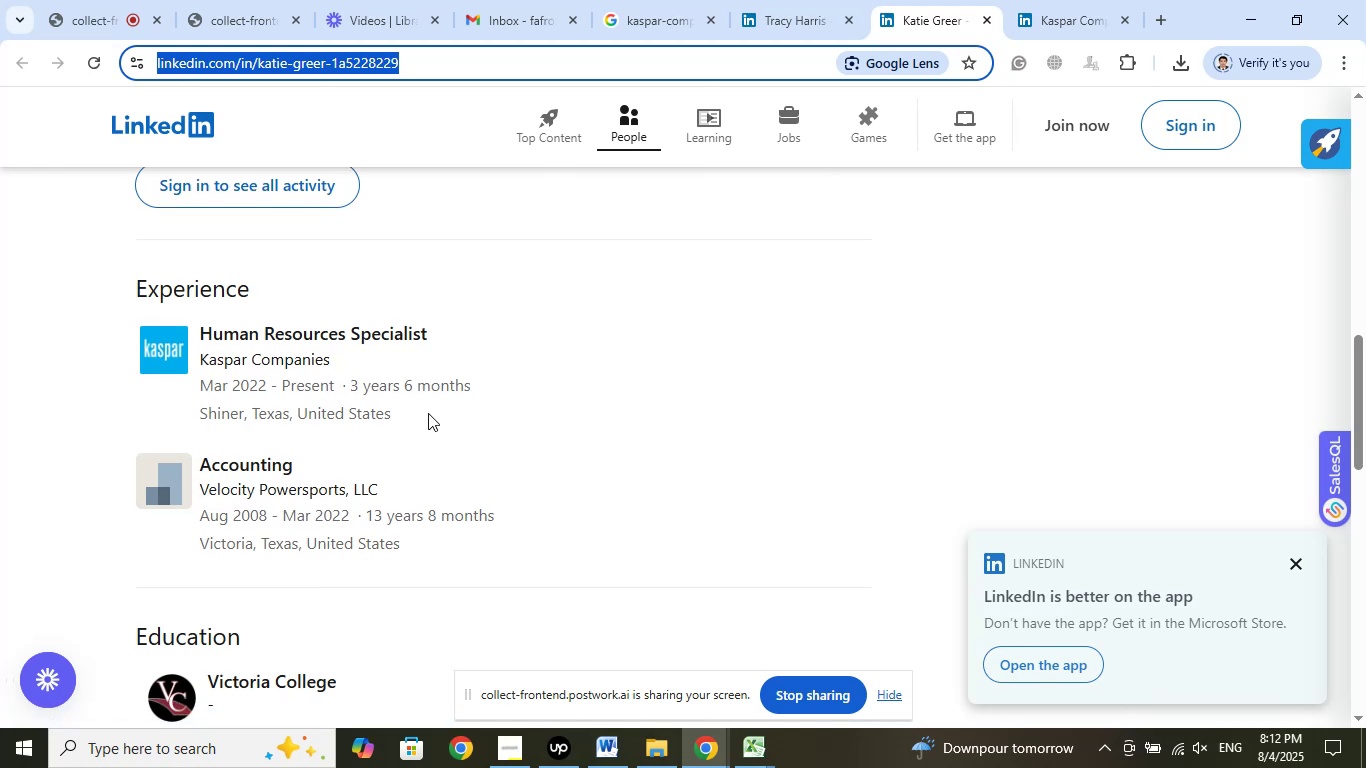 
left_click_drag(start_coordinate=[450, 328], to_coordinate=[201, 335])
 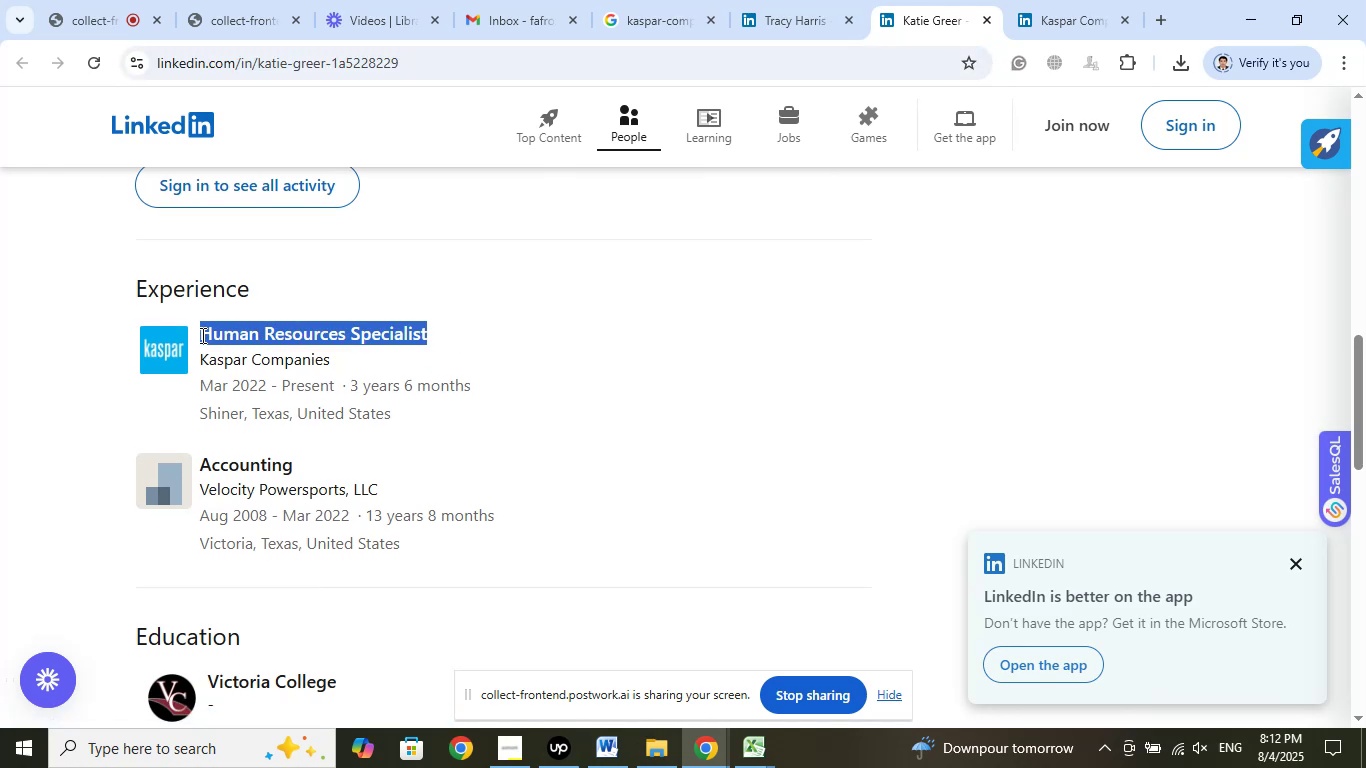 
right_click([261, 337])
 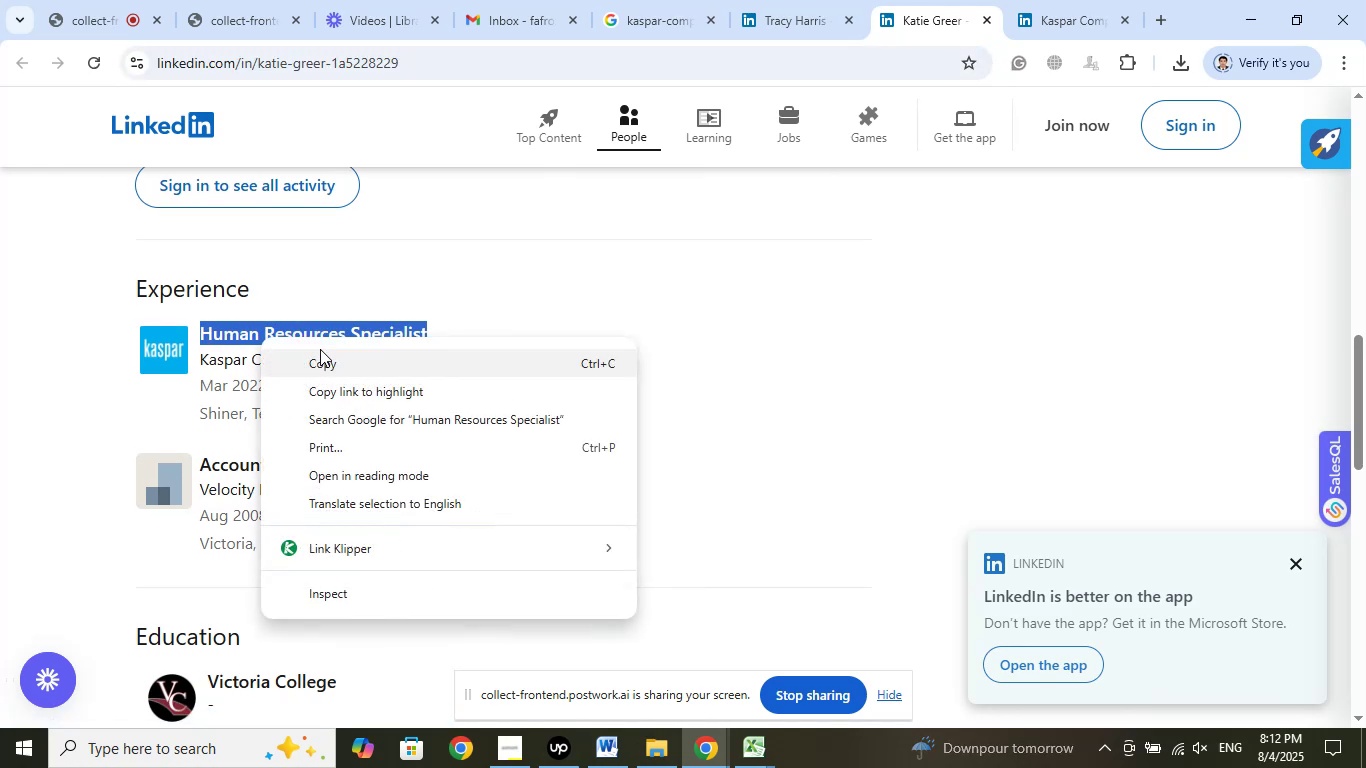 
left_click_drag(start_coordinate=[322, 358], to_coordinate=[323, 363])
 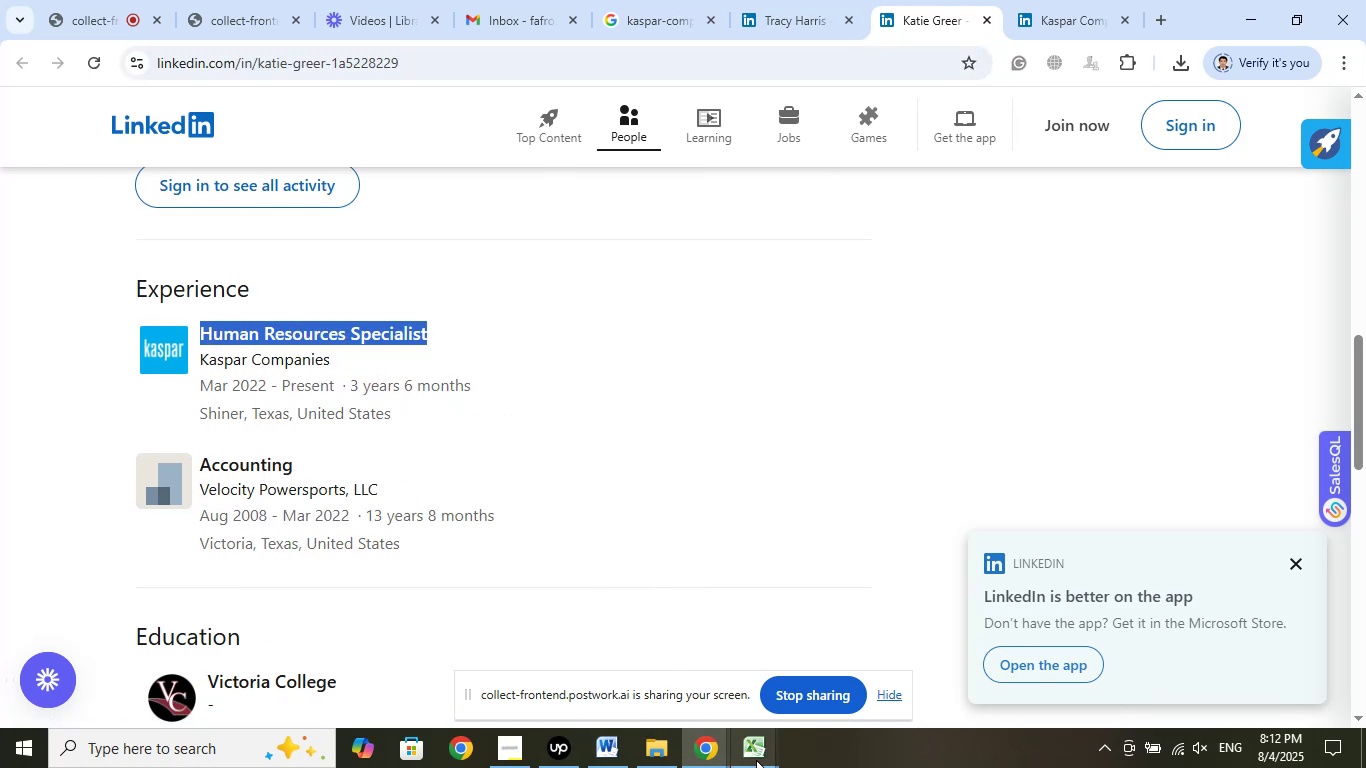 
left_click([673, 665])
 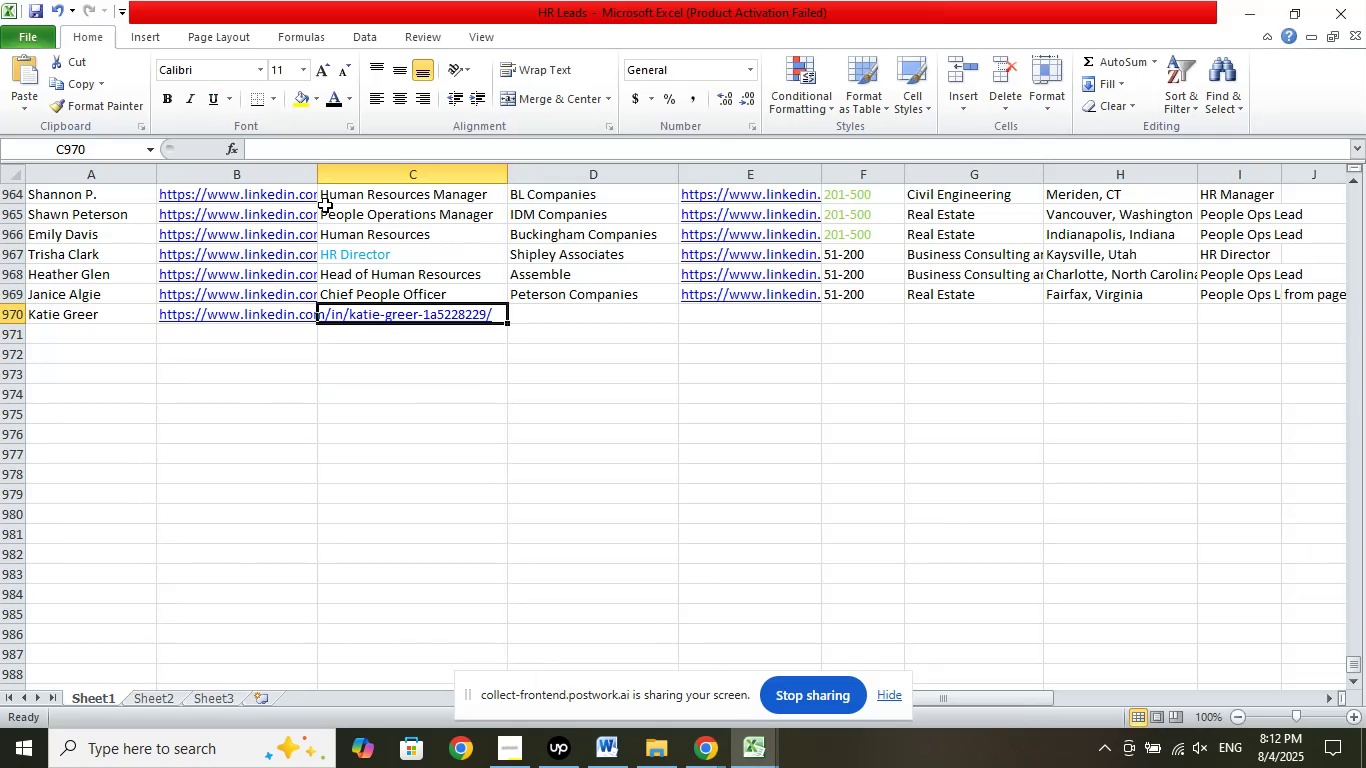 
left_click([295, 149])
 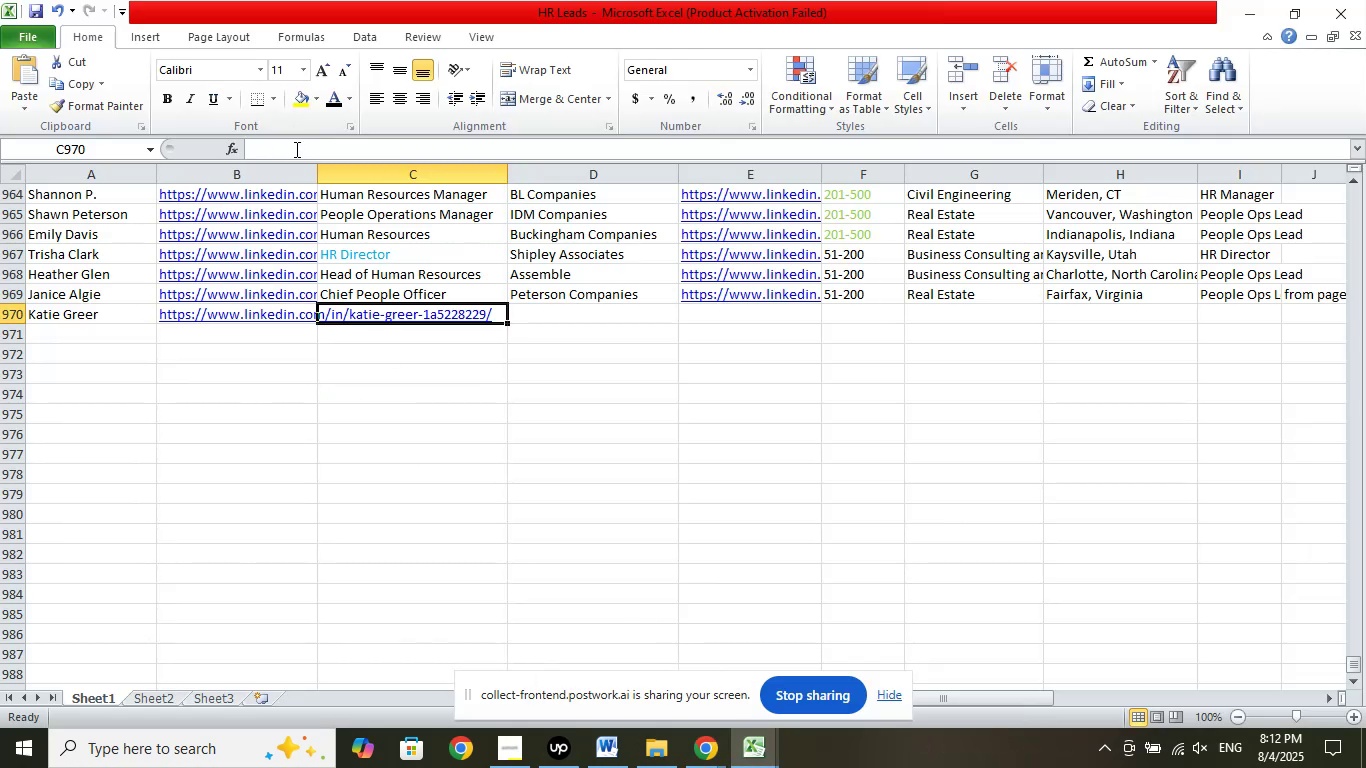 
right_click([295, 149])
 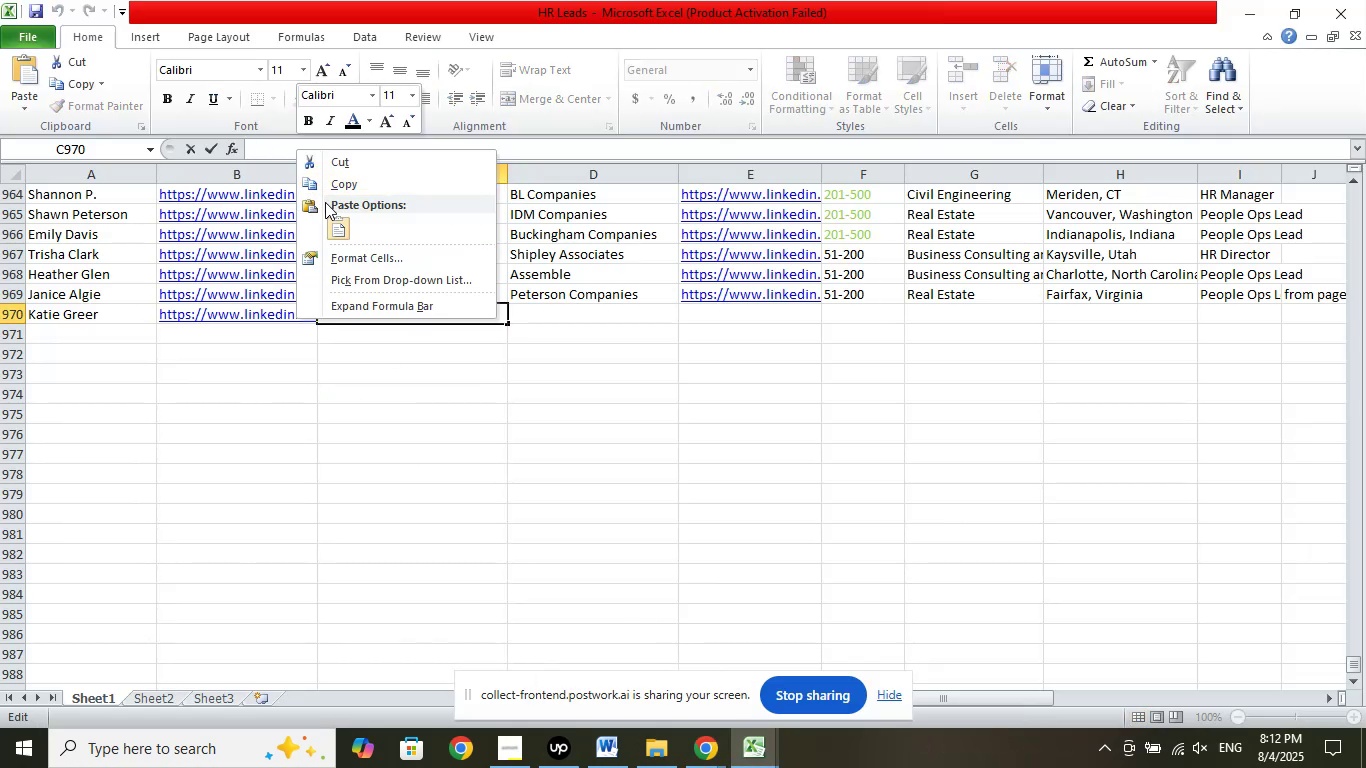 
left_click([330, 217])
 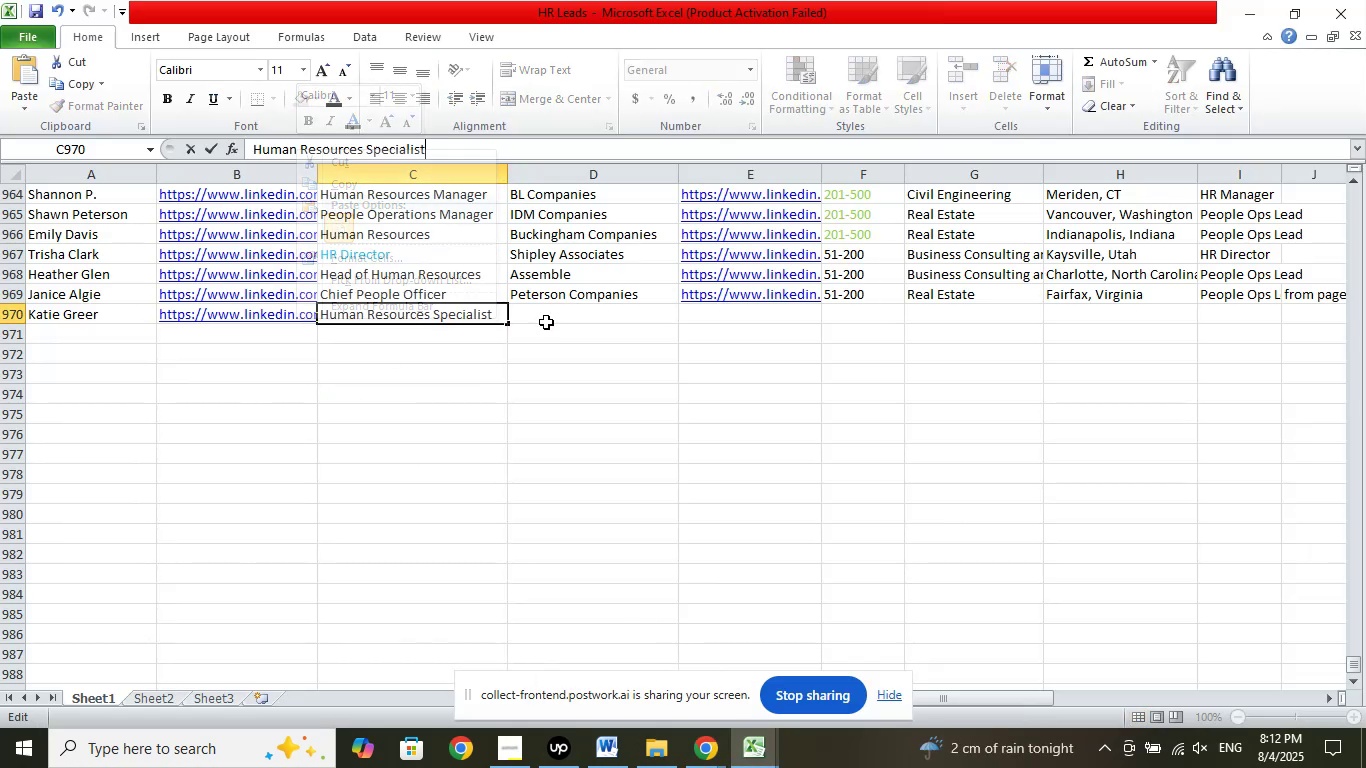 
left_click([557, 323])
 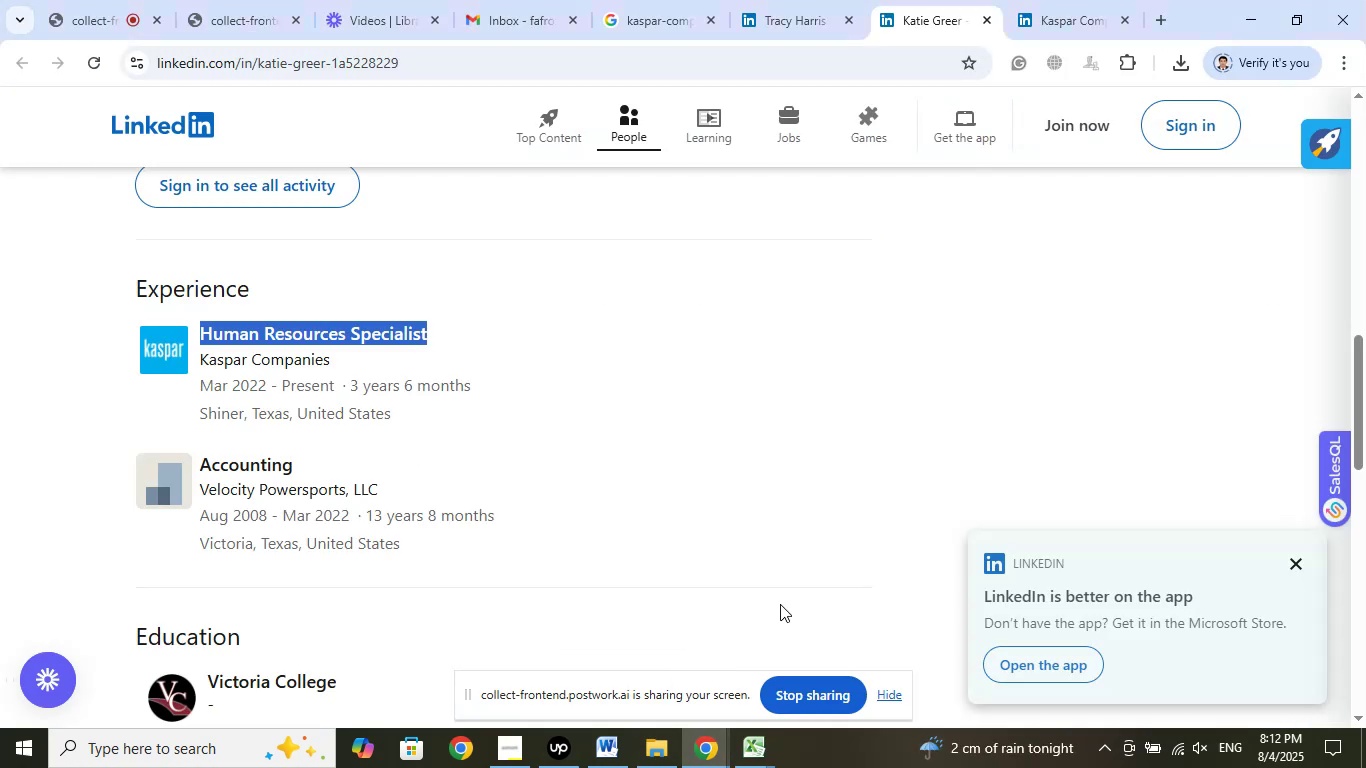 
left_click([1079, 0])
 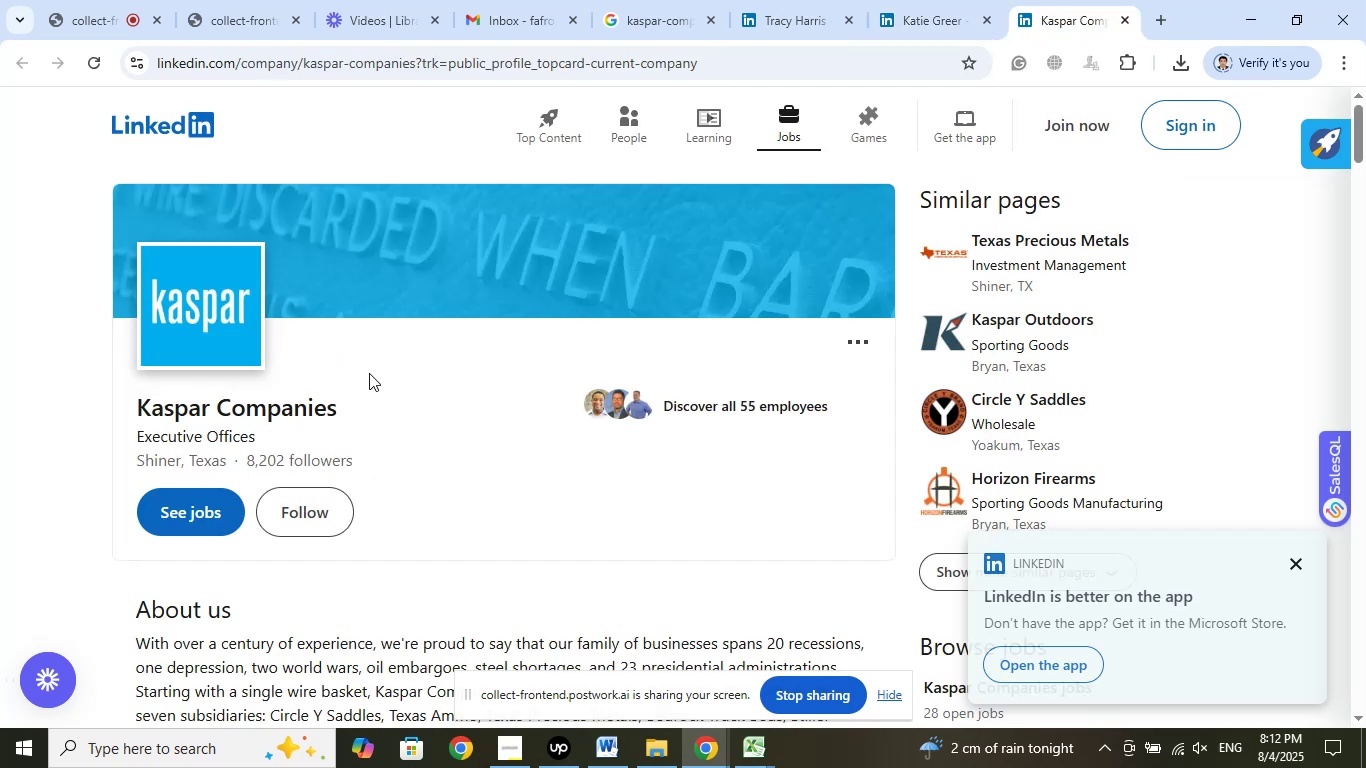 
left_click_drag(start_coordinate=[357, 408], to_coordinate=[133, 405])
 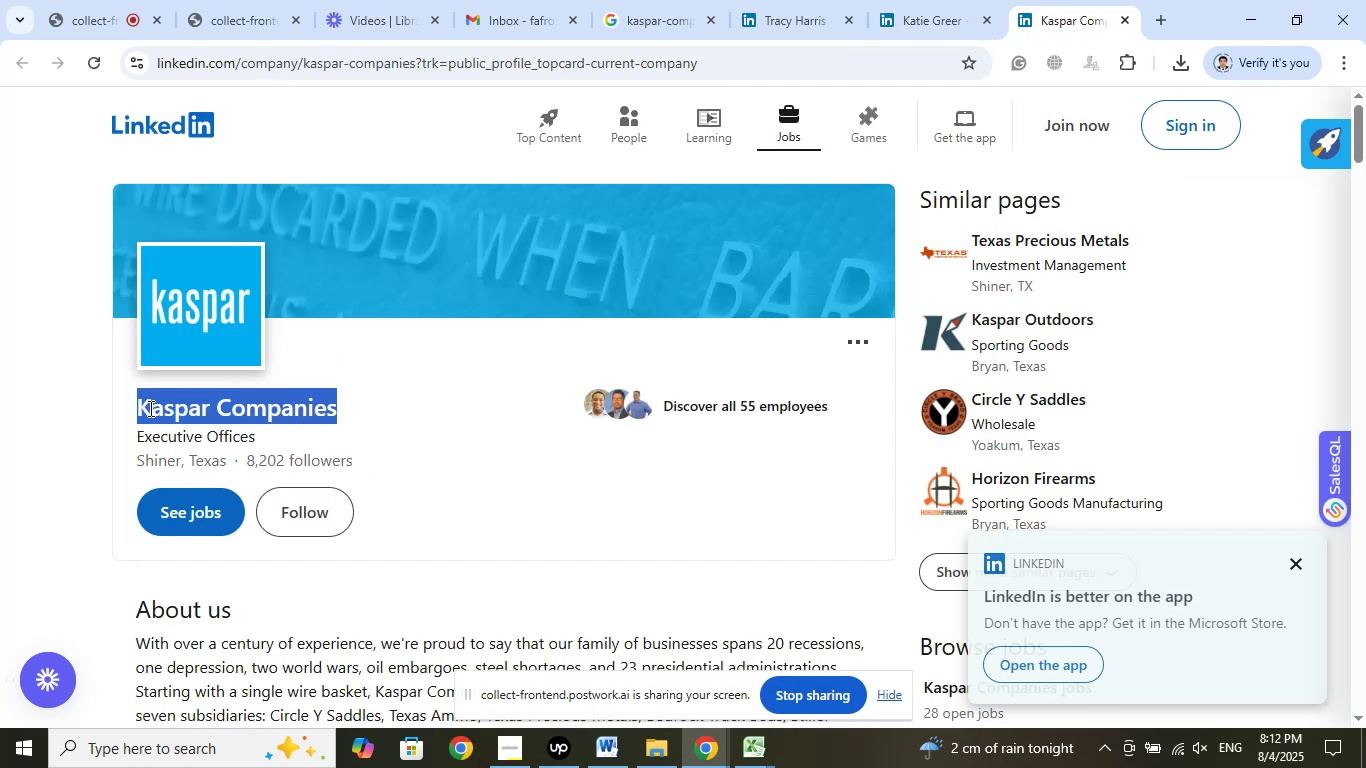 
right_click([236, 410])
 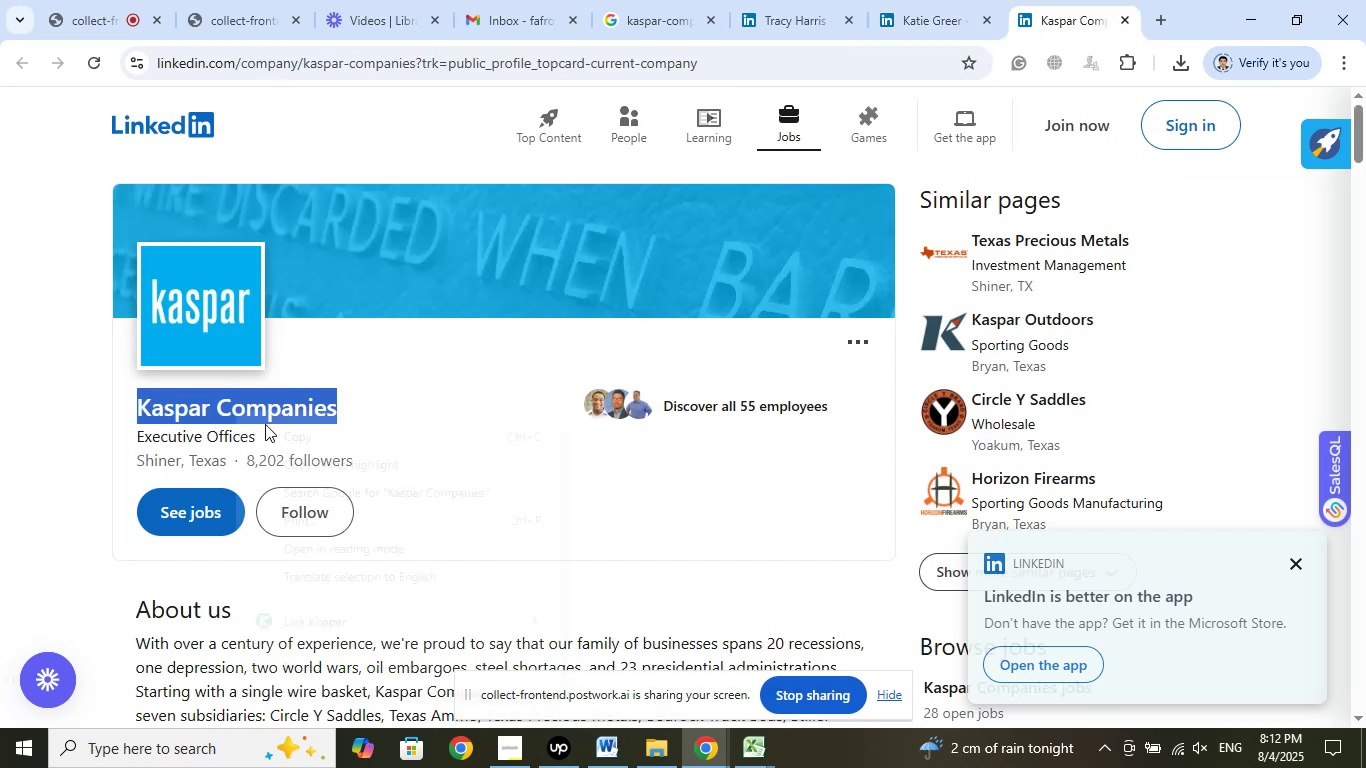 
left_click_drag(start_coordinate=[290, 433], to_coordinate=[297, 443])
 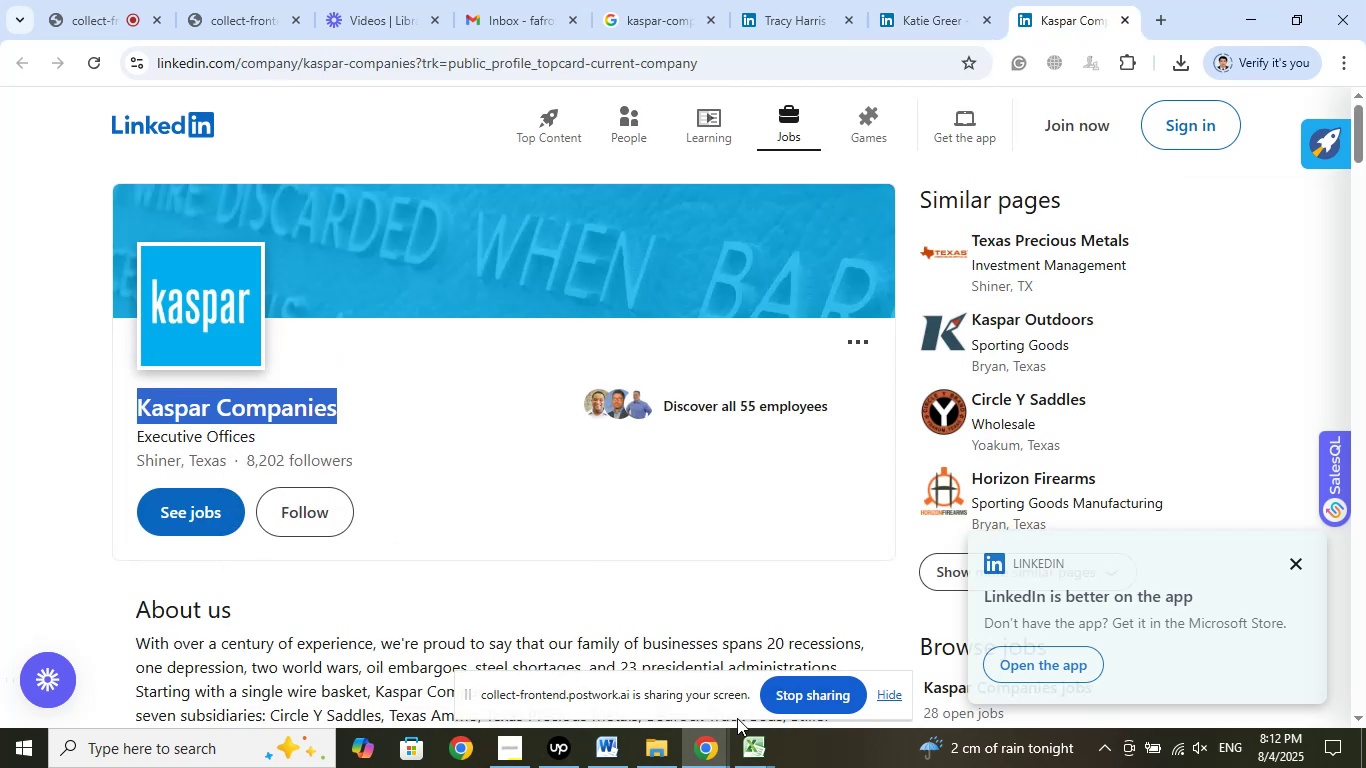 
left_click([755, 754])
 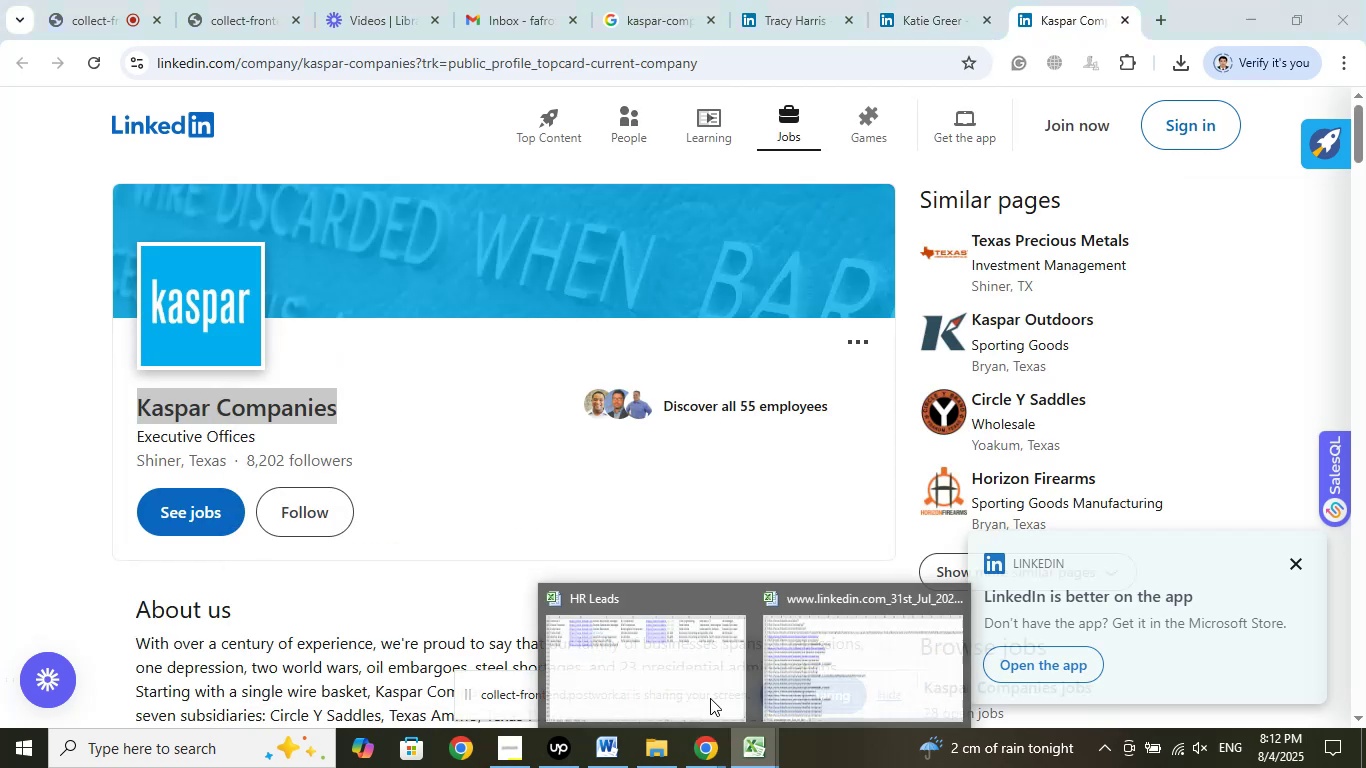 
left_click([666, 656])
 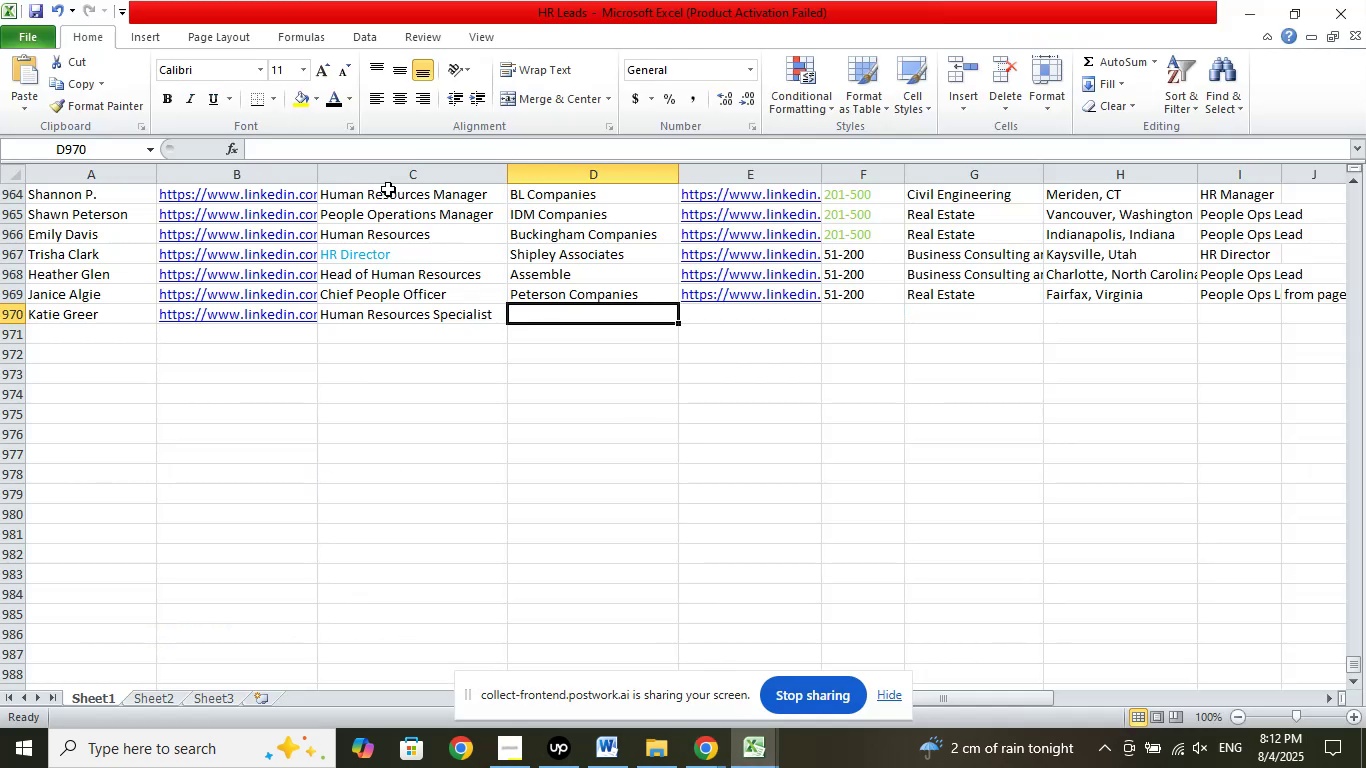 
left_click([301, 156])
 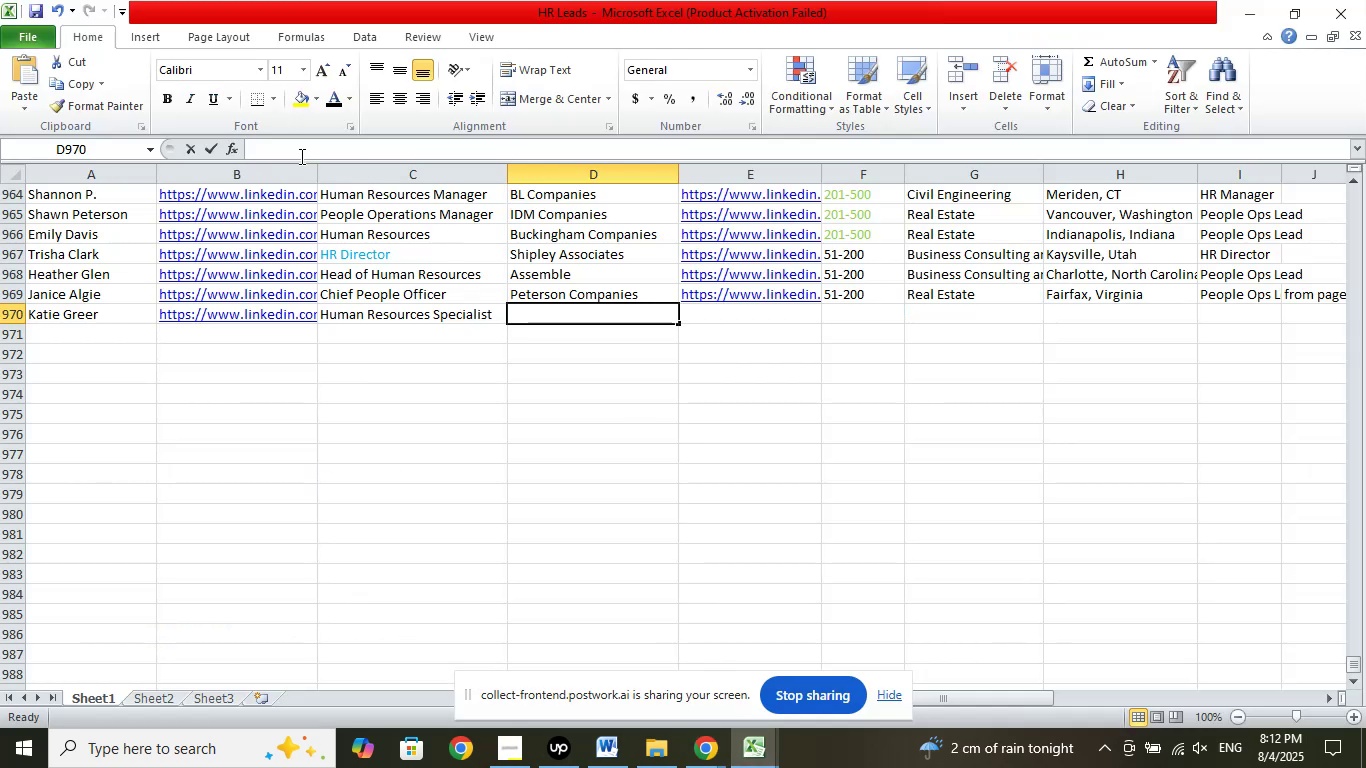 
right_click([298, 153])
 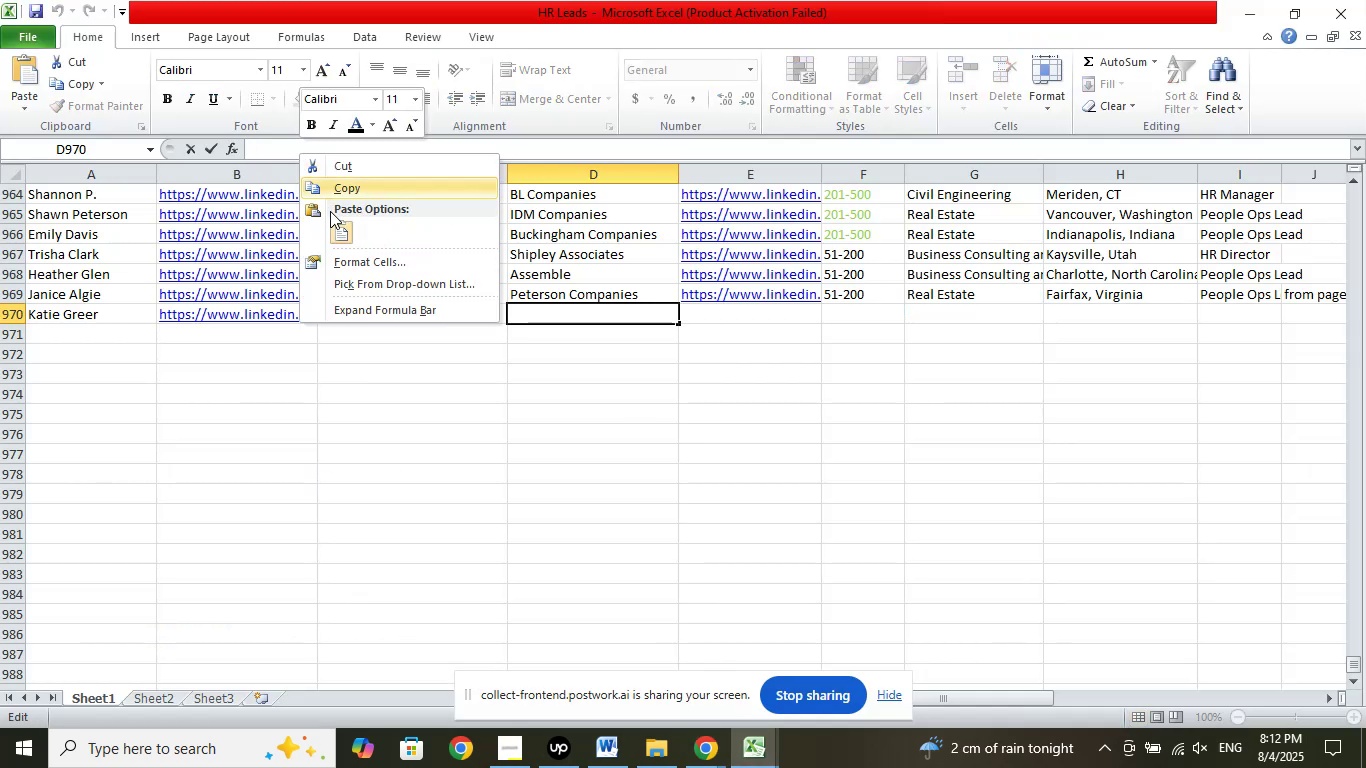 
left_click([334, 225])
 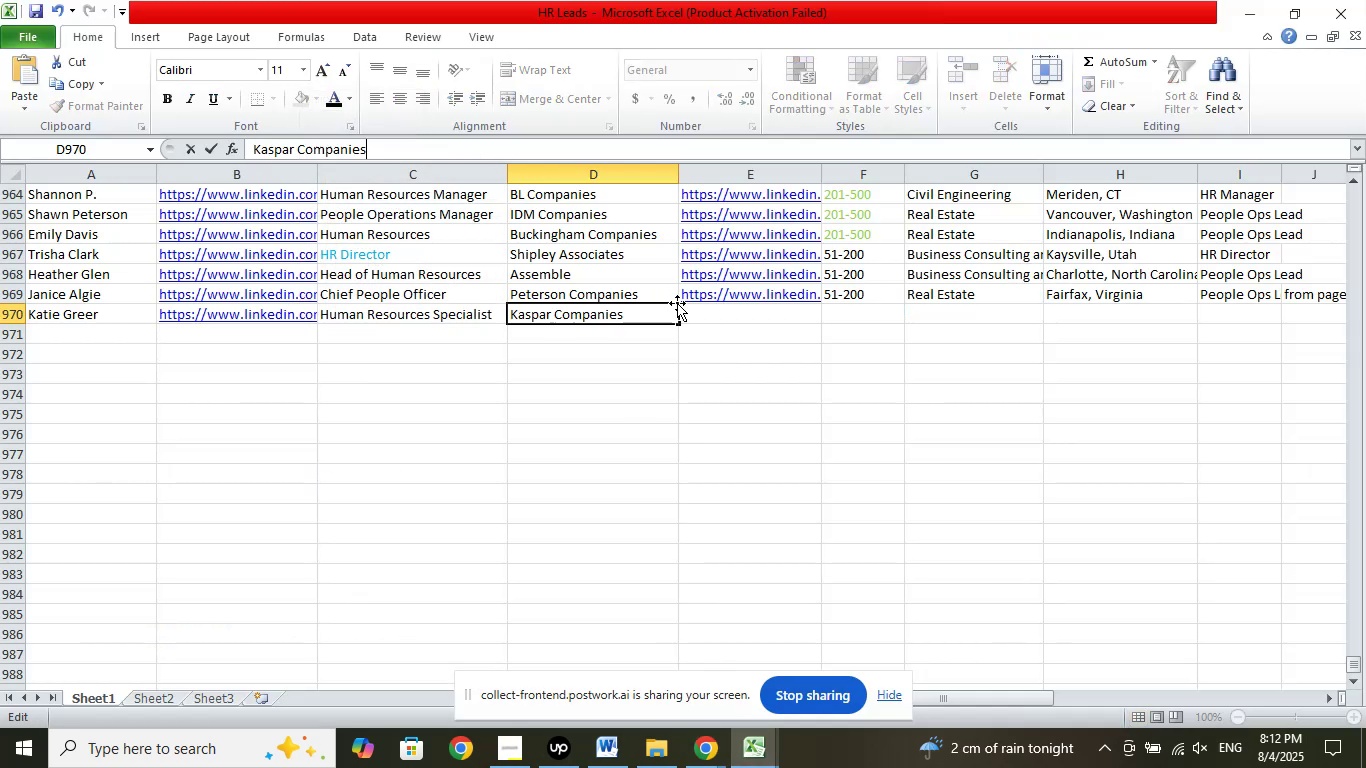 
left_click([727, 319])
 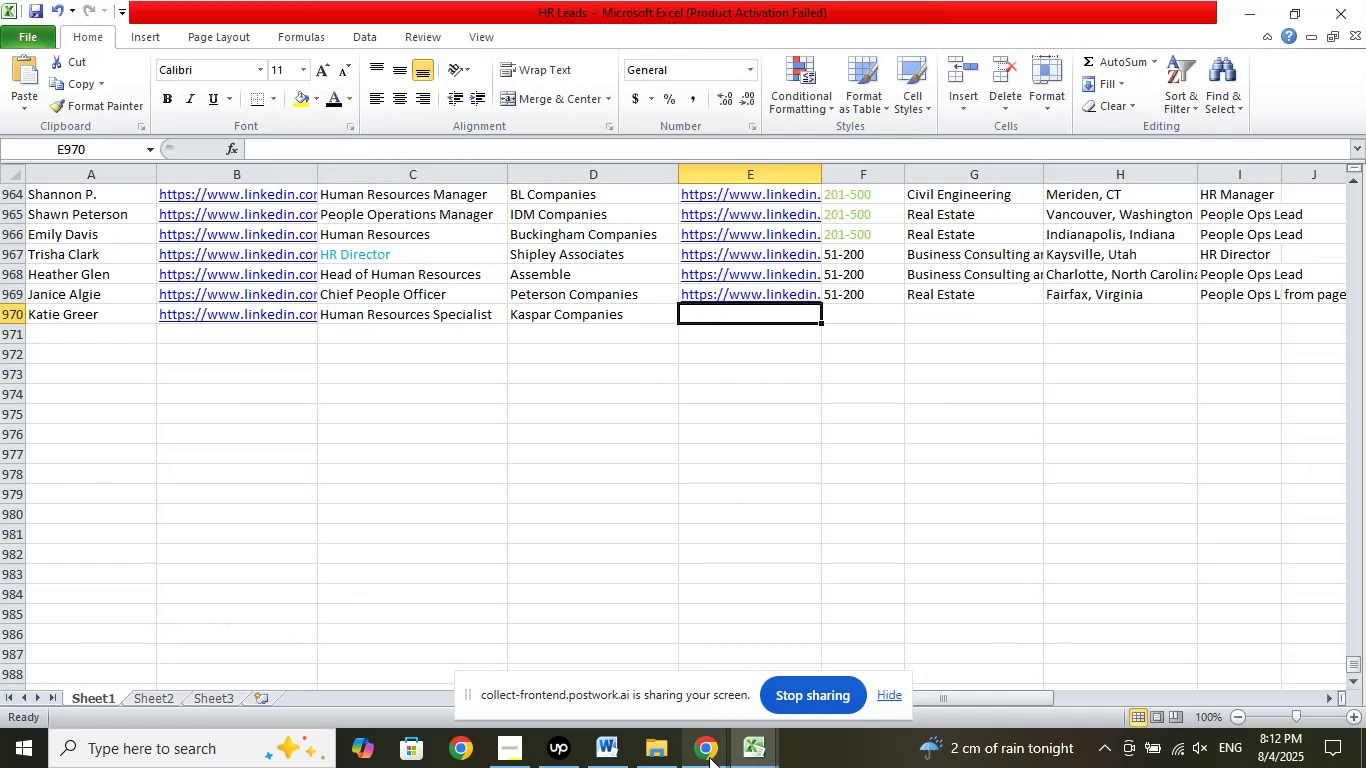 
double_click([600, 640])
 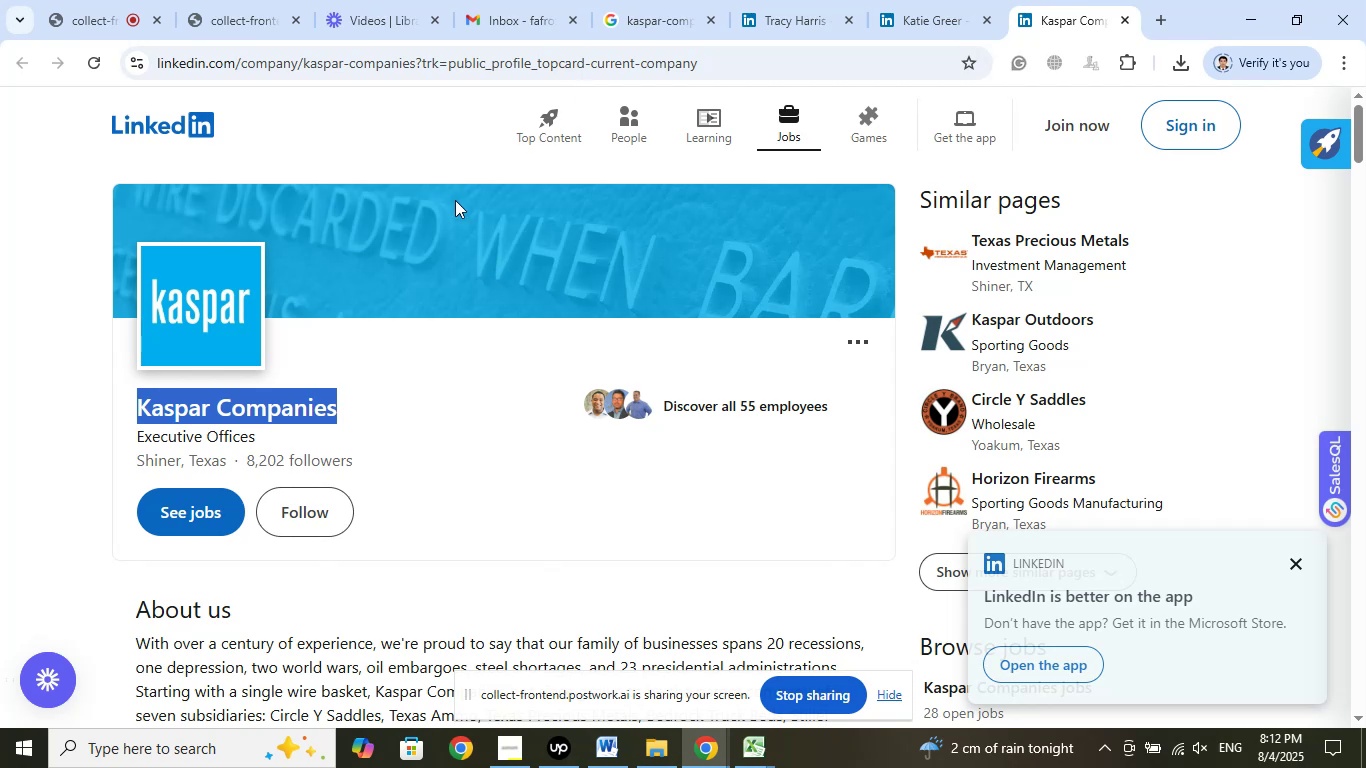 
left_click_drag(start_coordinate=[417, 65], to_coordinate=[100, 44])
 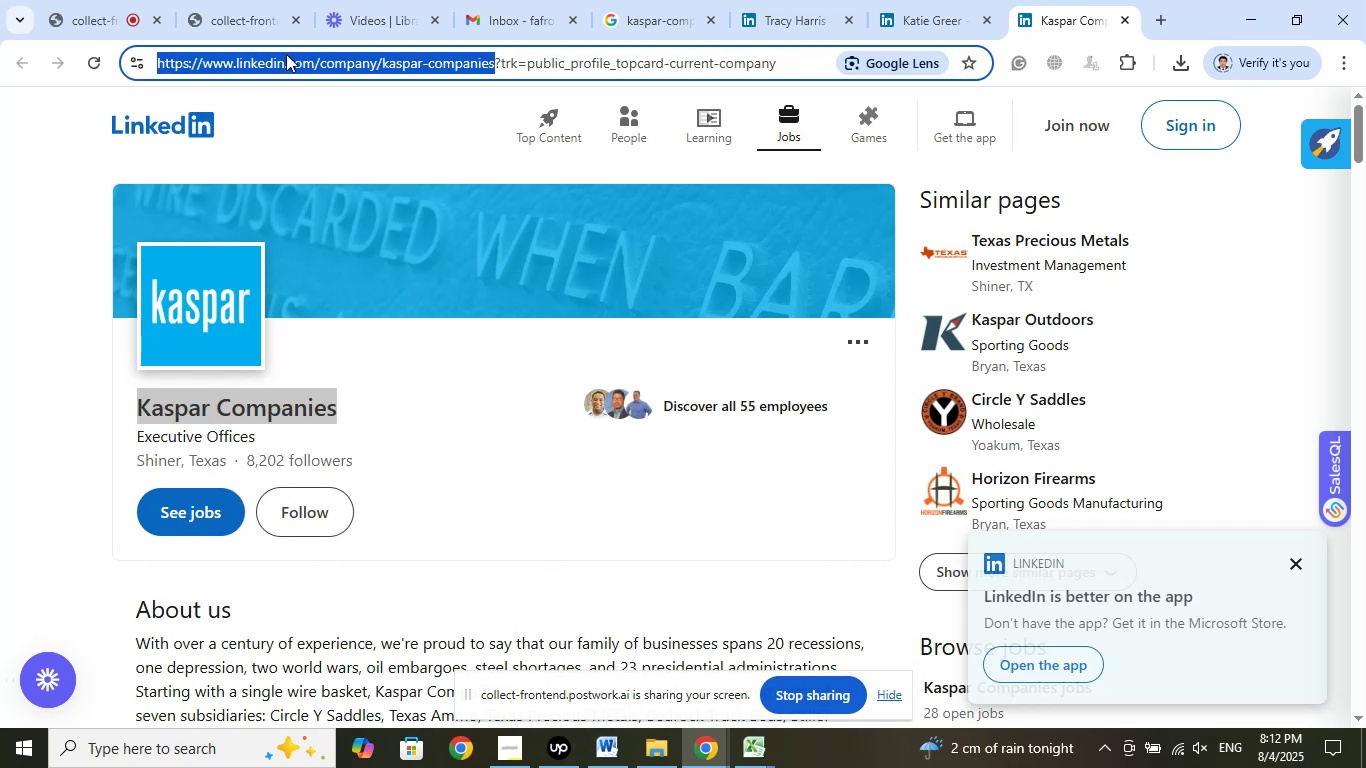 
right_click([287, 54])
 